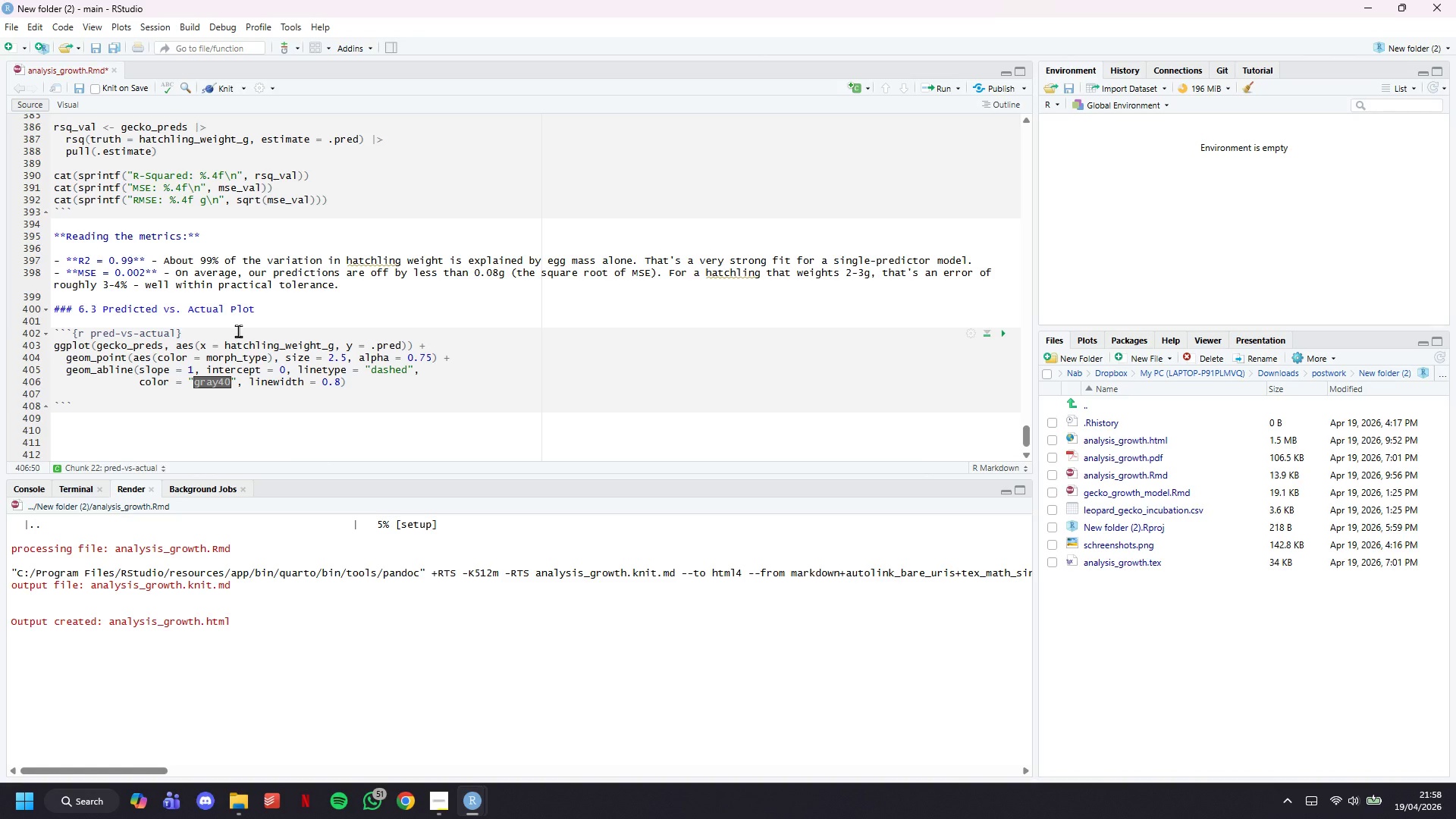 
key(Enter)
 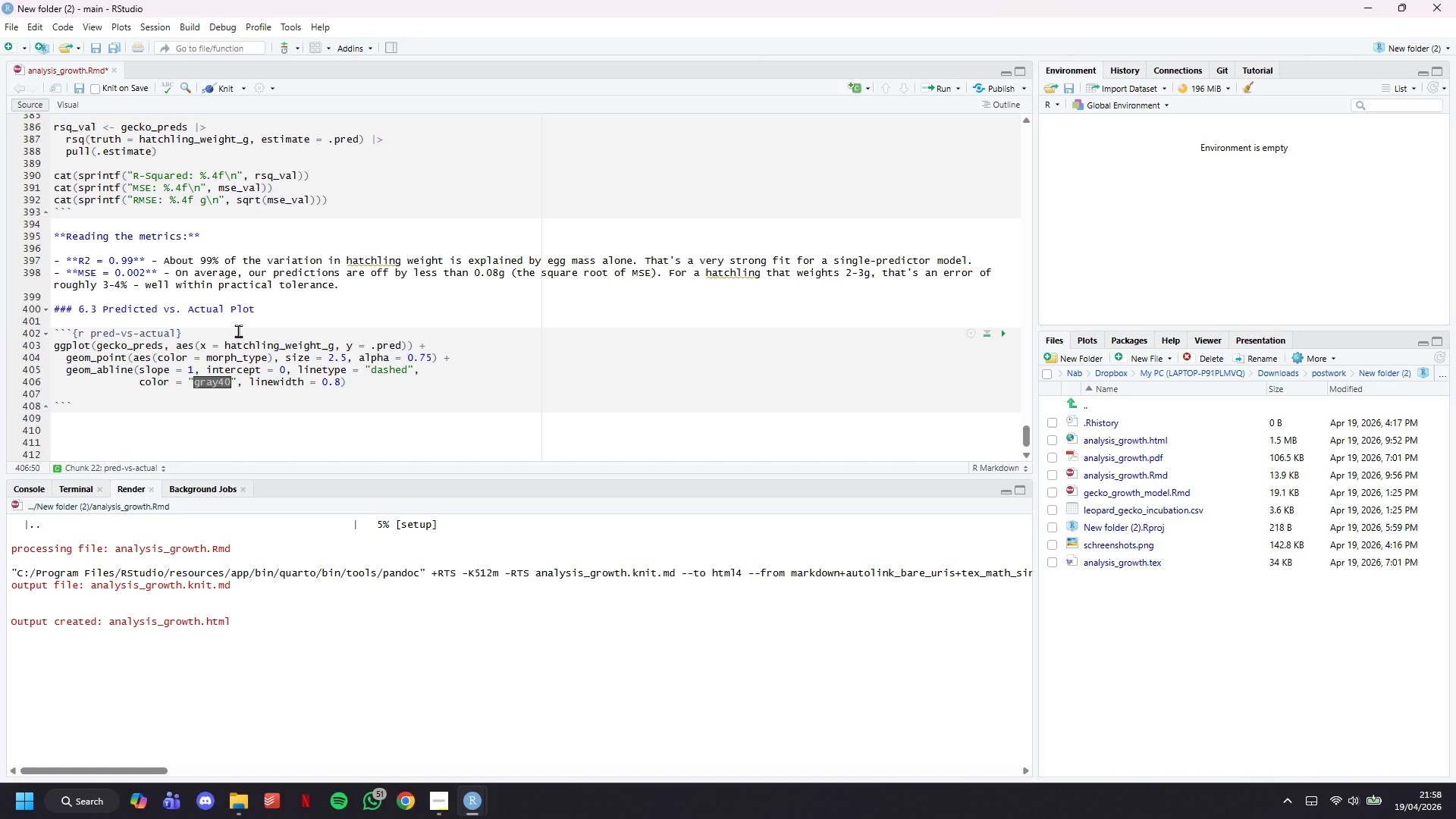 
type(scale_colour_brewer(palette = "Set2)
 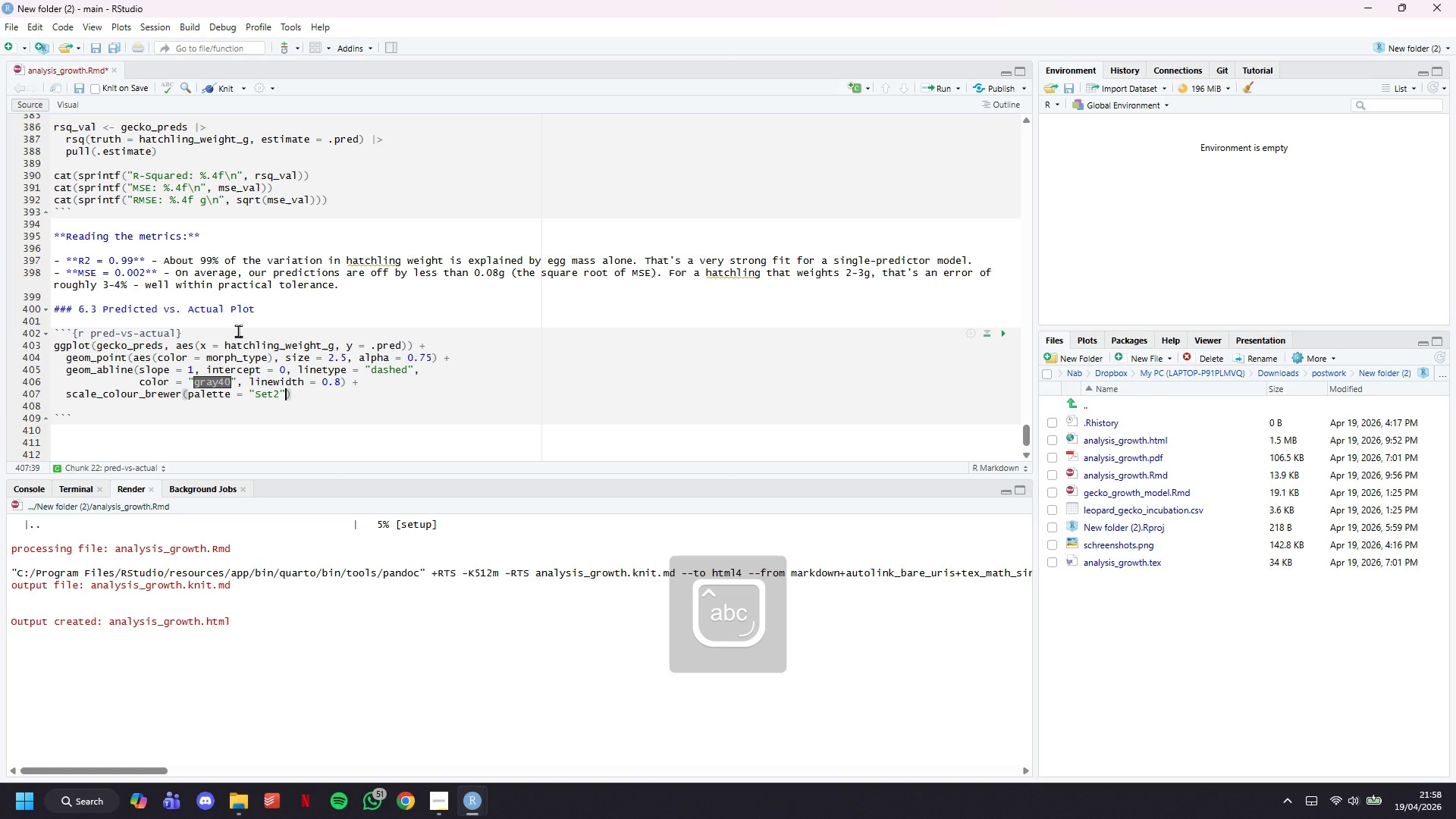 
 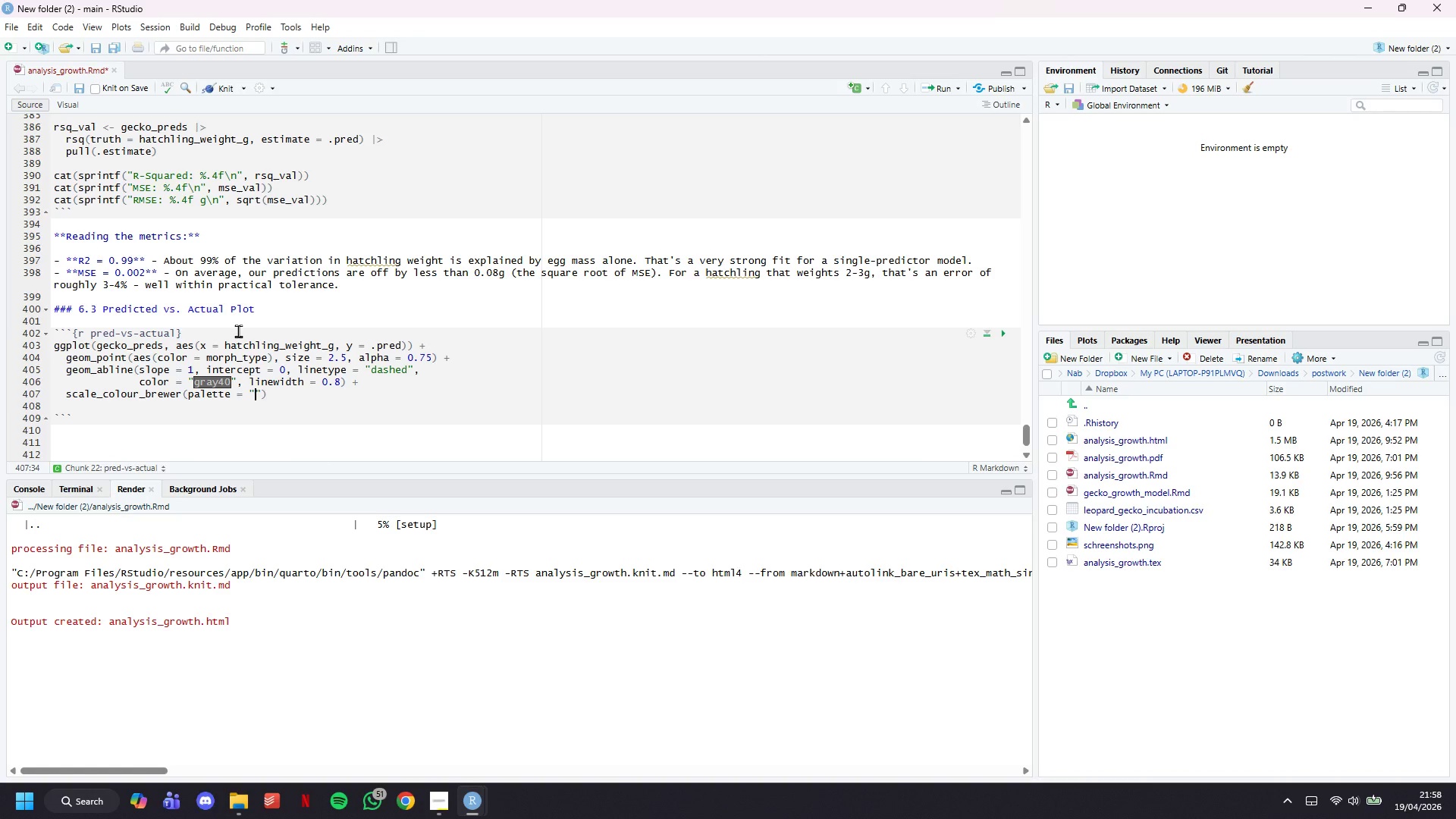 
key(ArrowRight)
 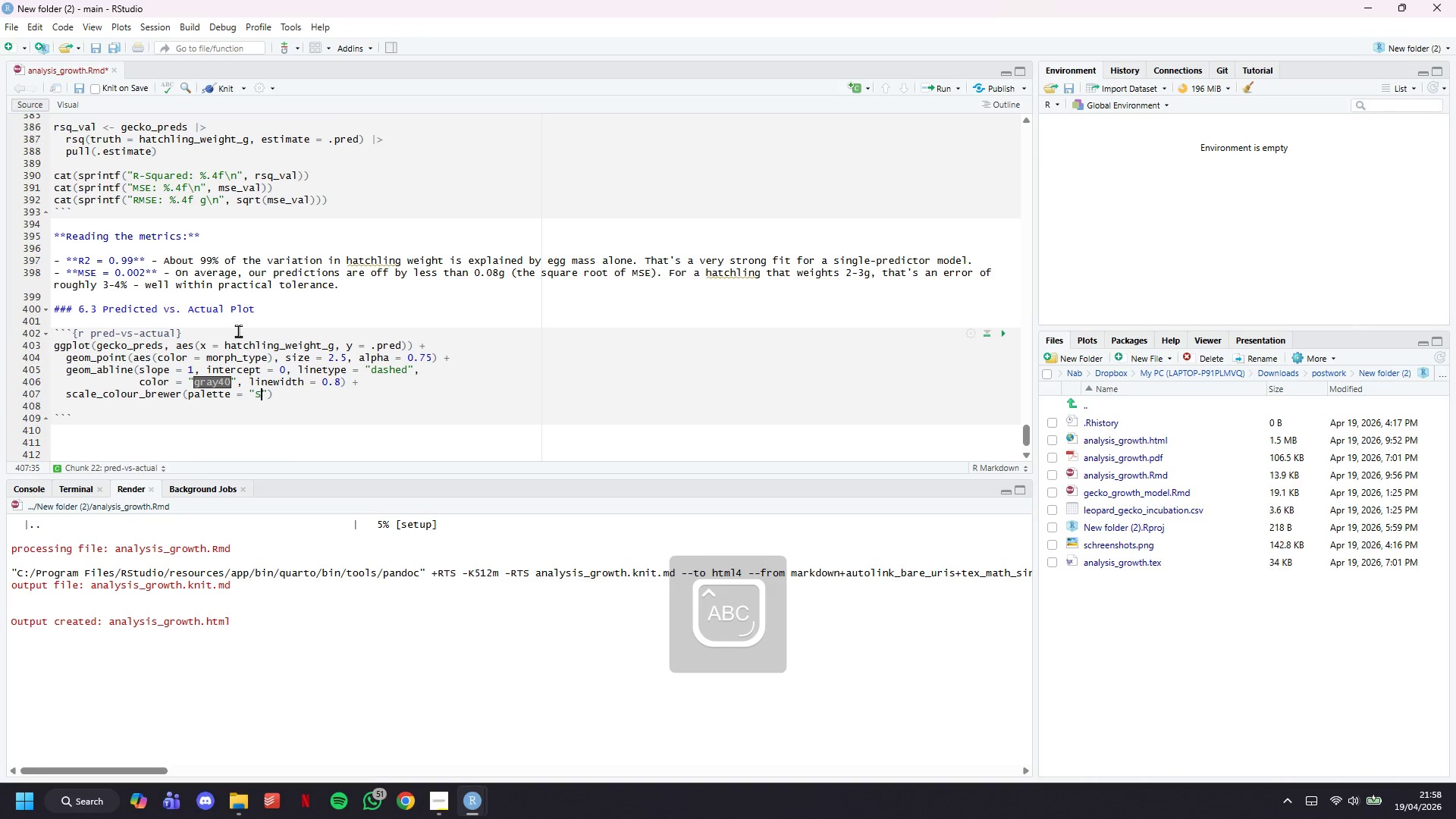 
key(ArrowRight)
 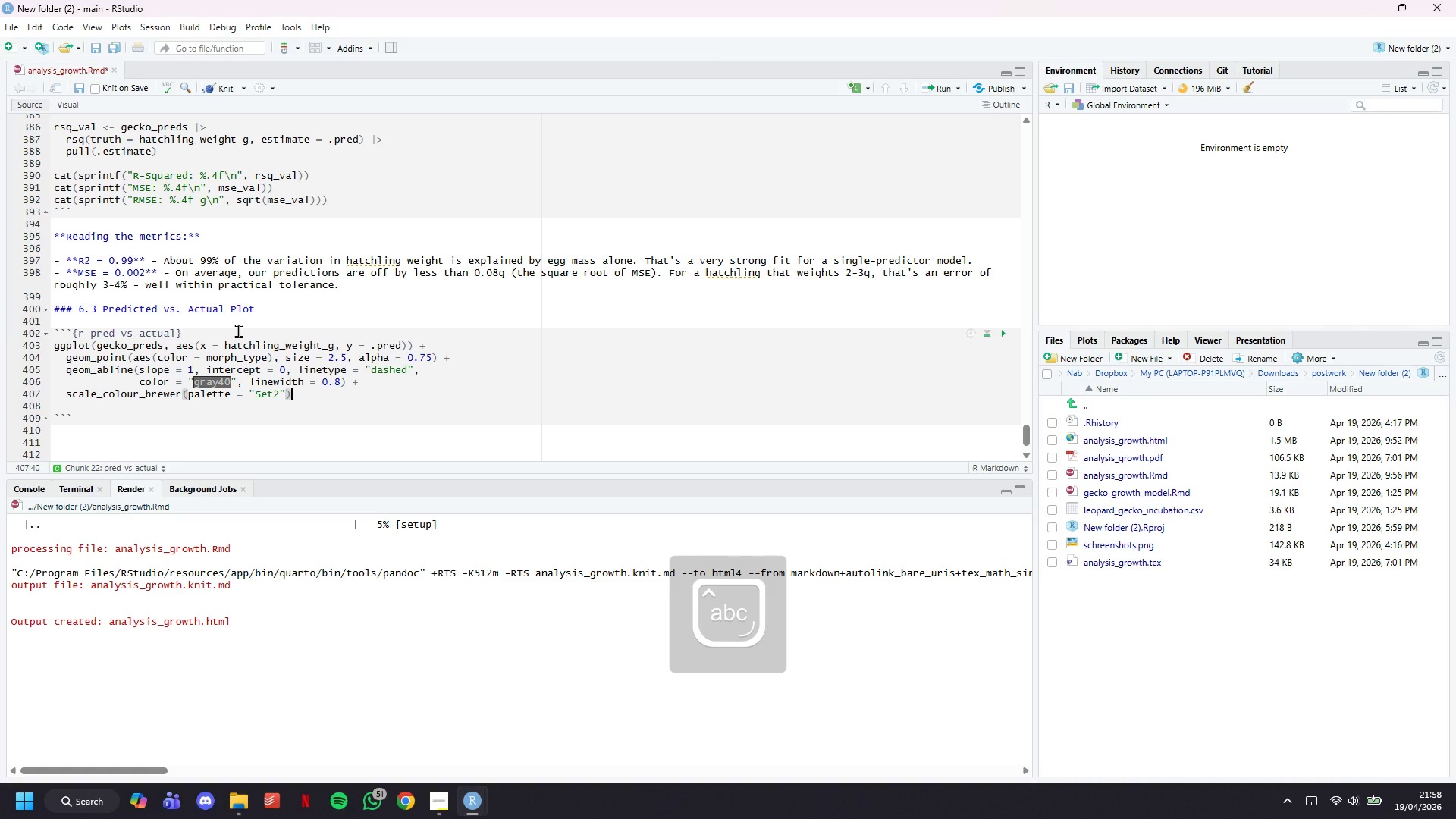 
key(Space)
 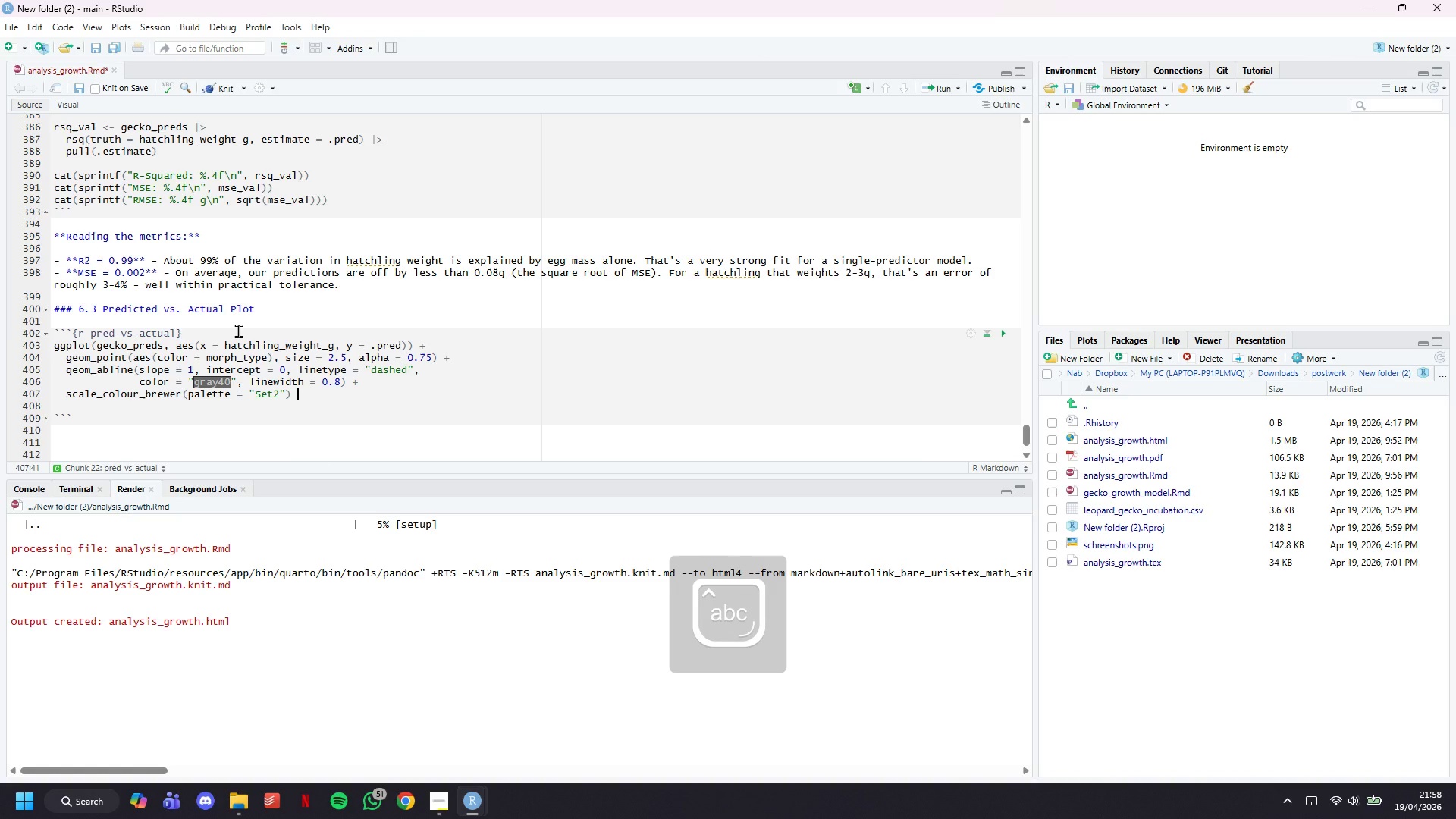 
key(Shift+Equal)
 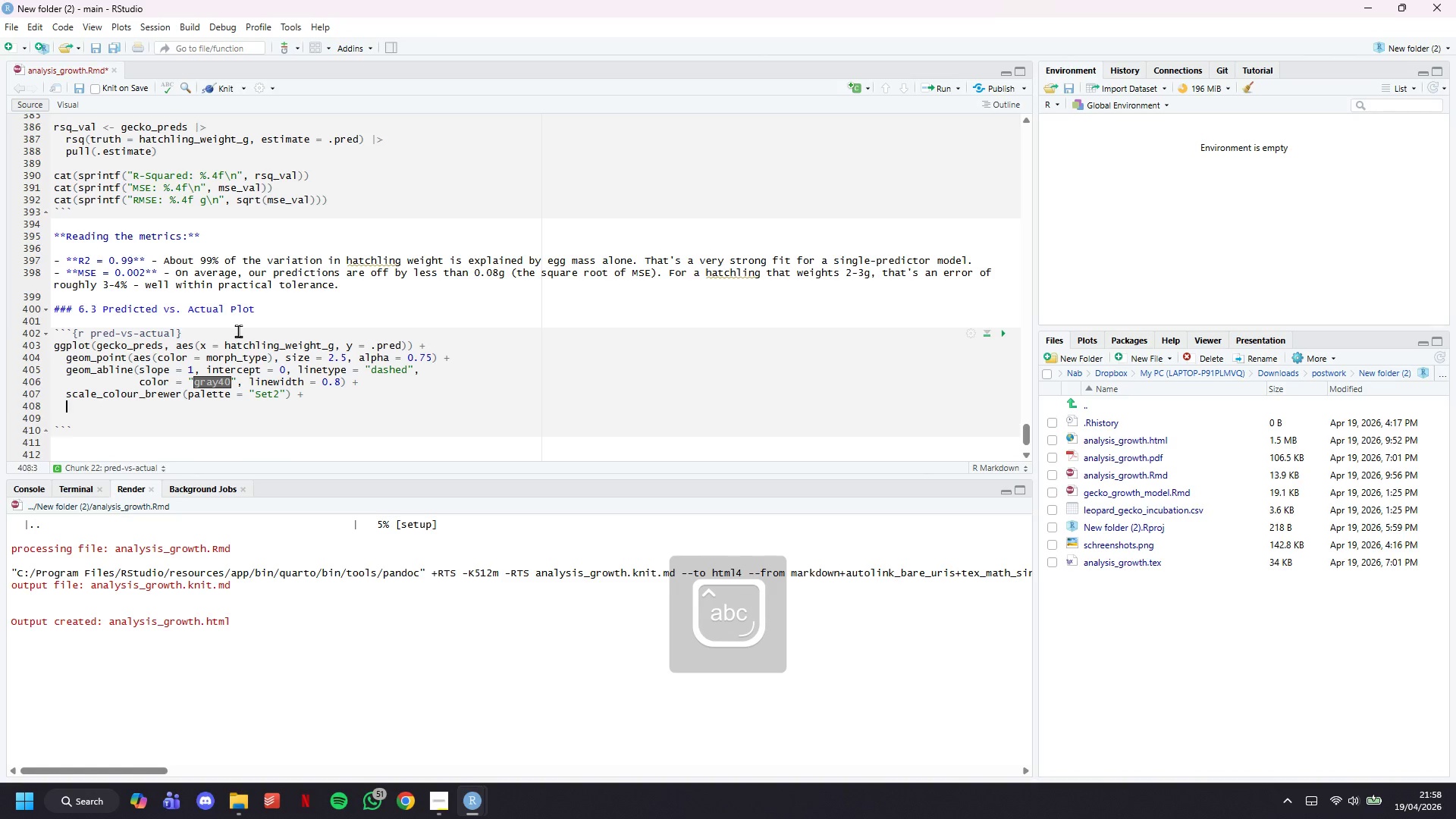 
key(Enter)
 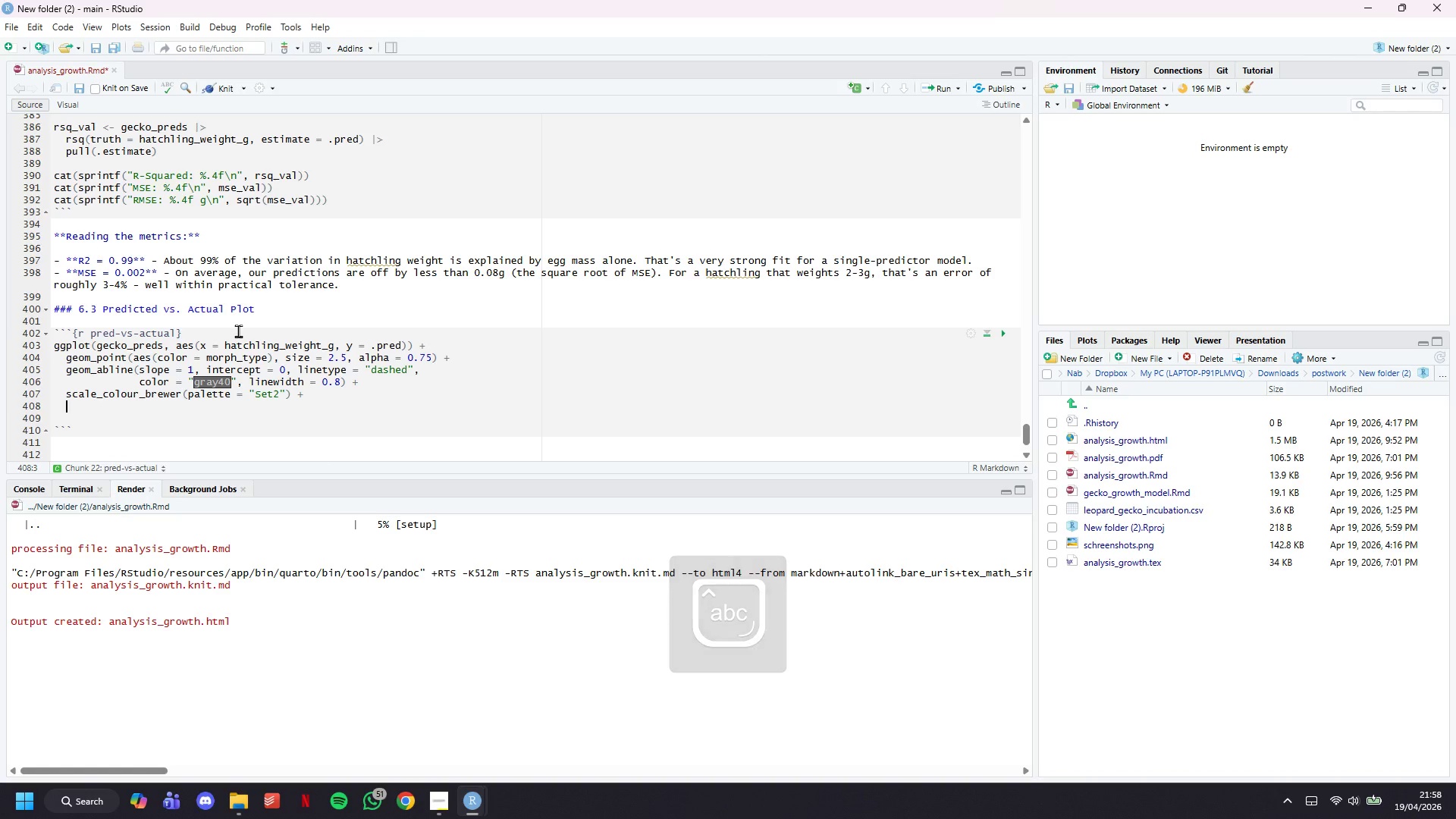 
type(labs()
 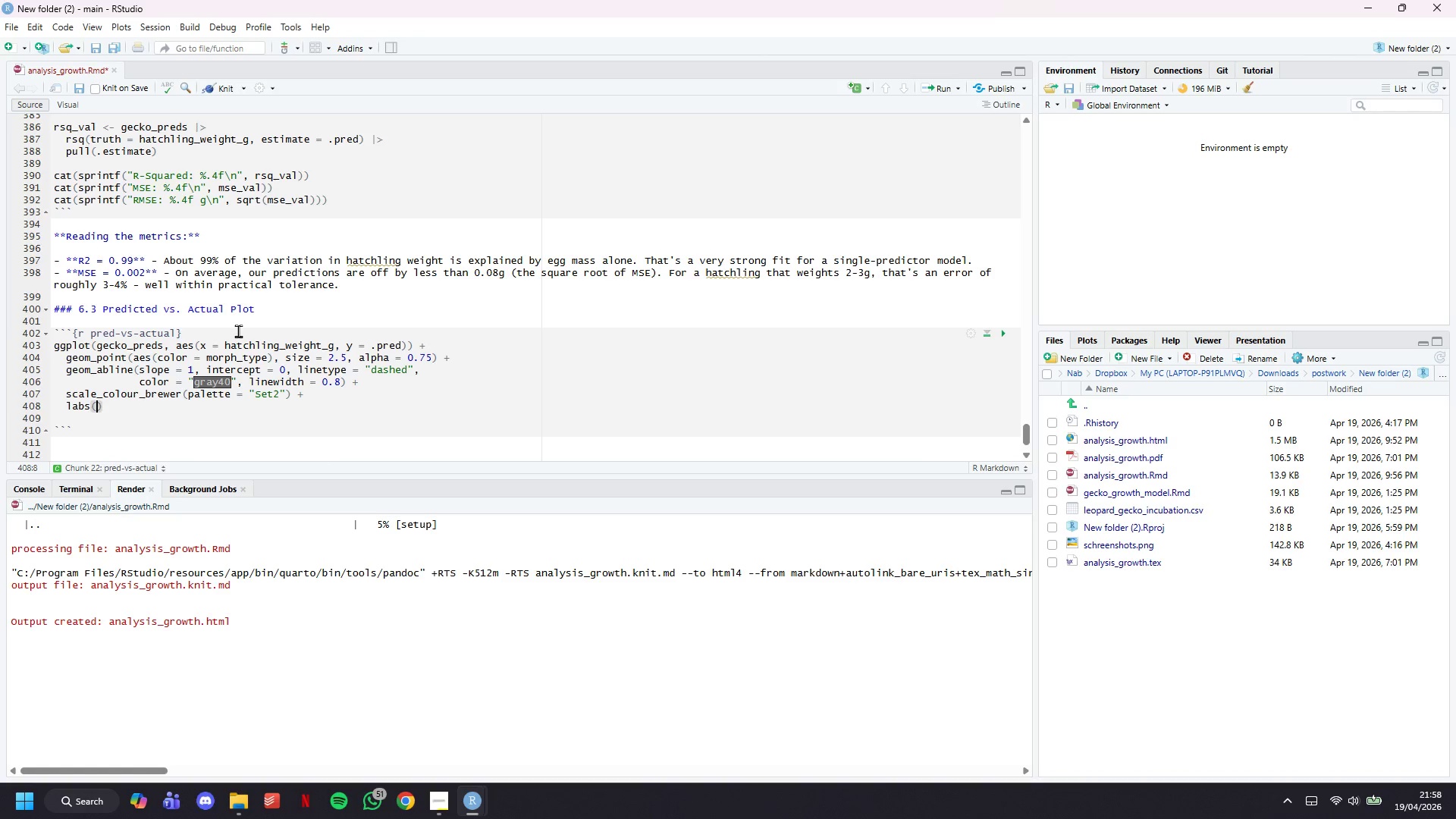 
key(Enter)
 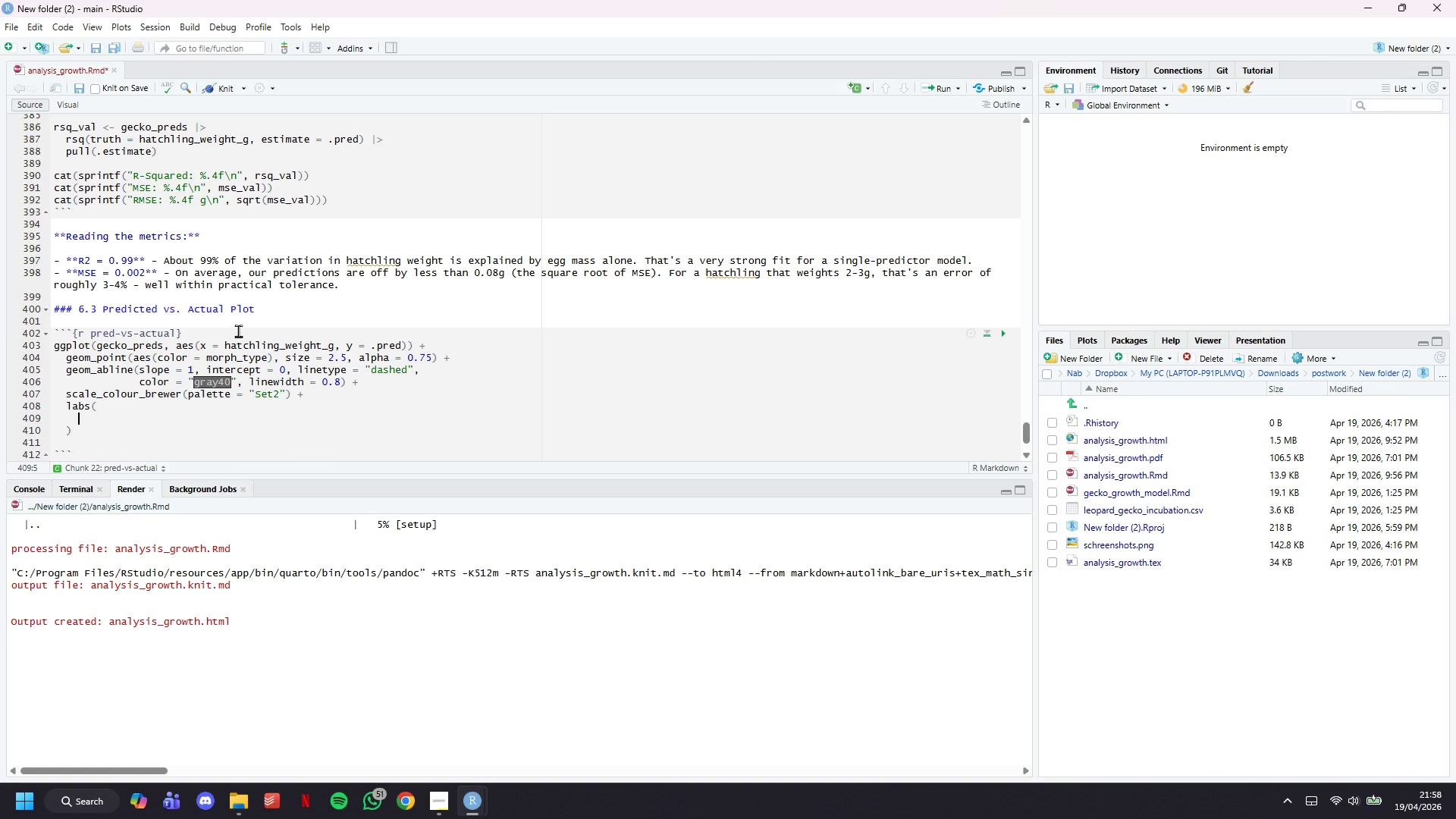 
type(title = "Prei)
key(Backspace)
type(dicted vs. Actual Hatching Weight)
 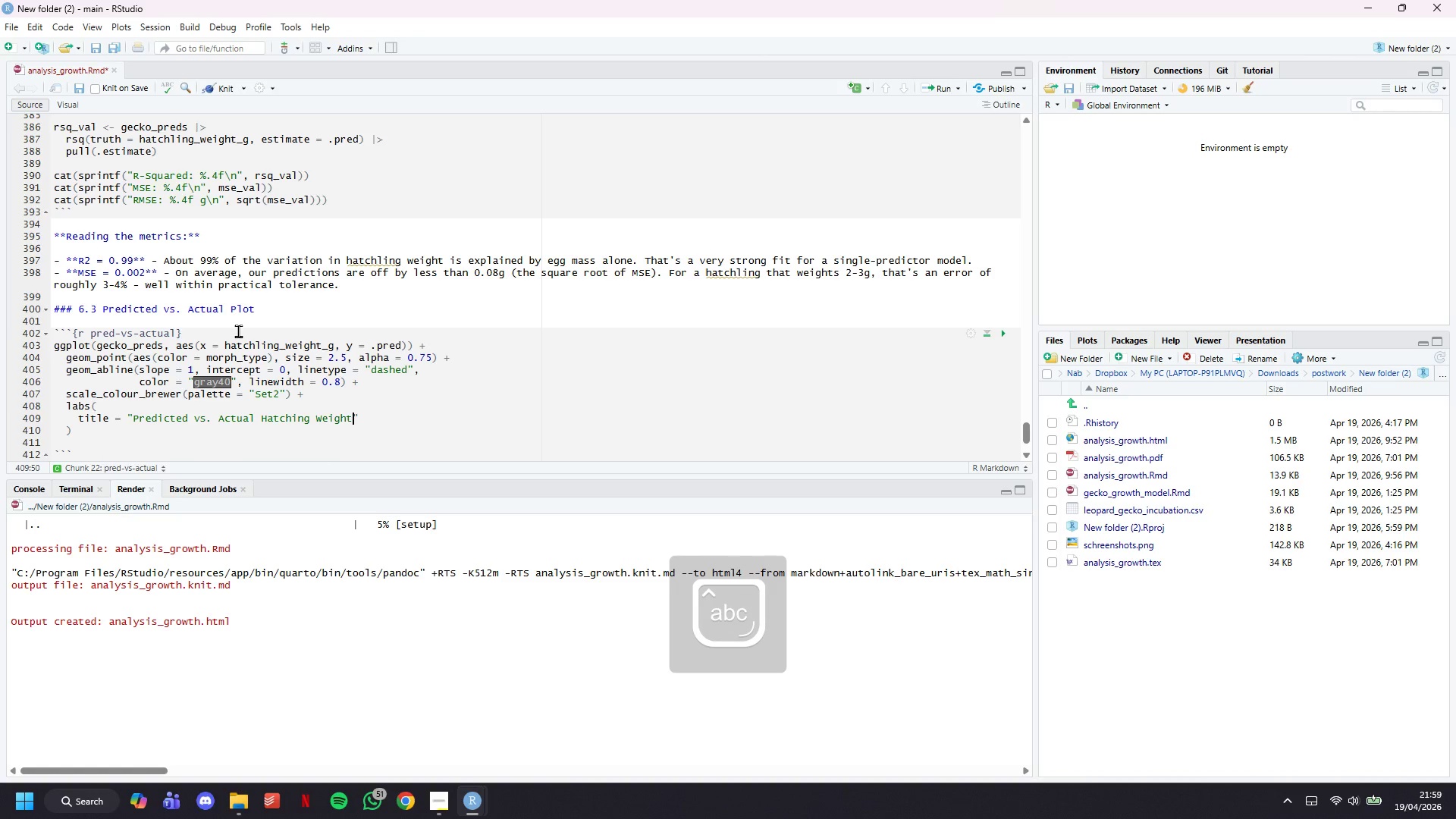 
key(ArrowRight)
 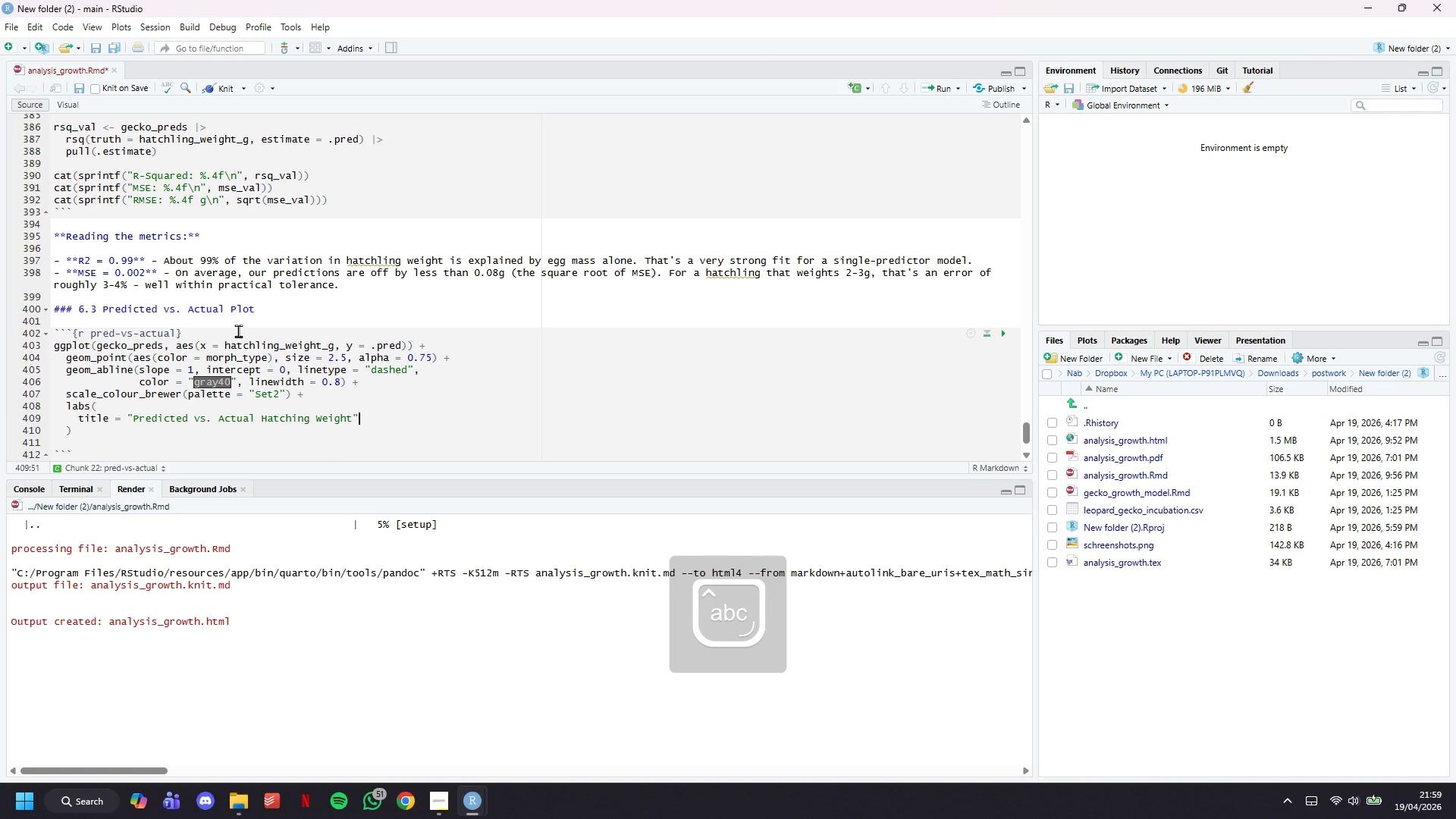 
key(Comma)
 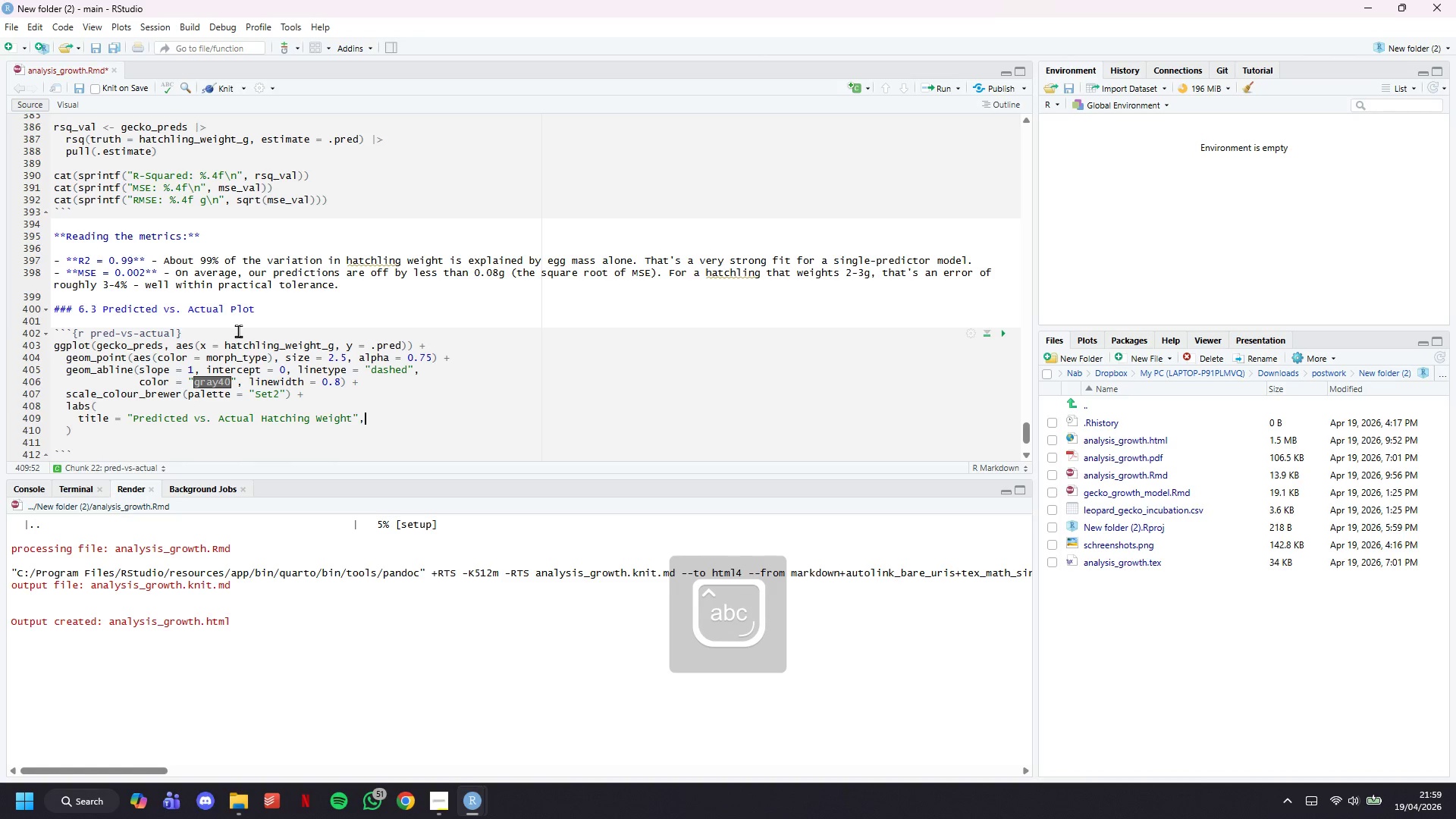 
key(Enter)
 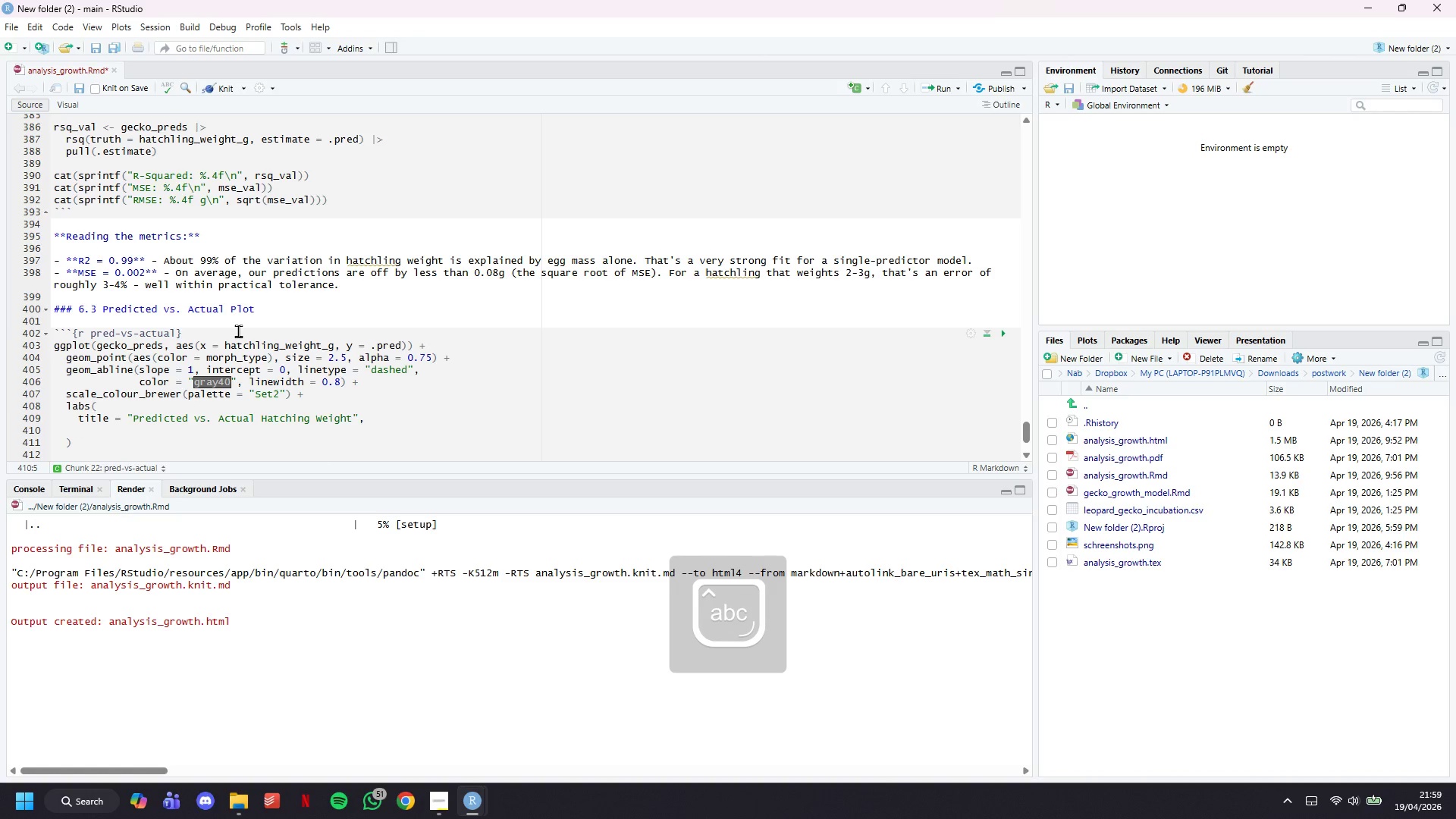 
type(subtitle = "Points close to the dashed line indicate accurate predictions)
 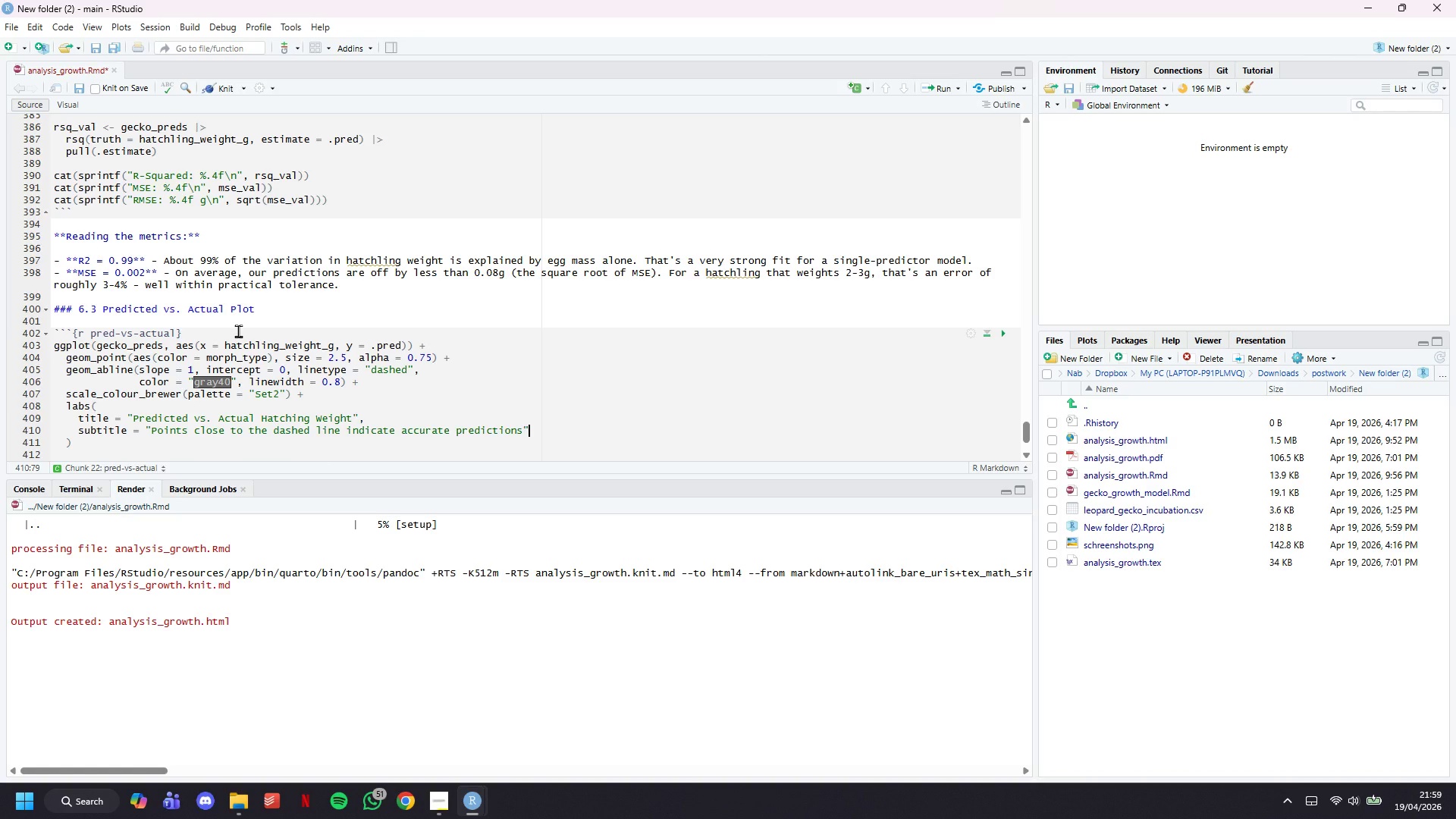 
 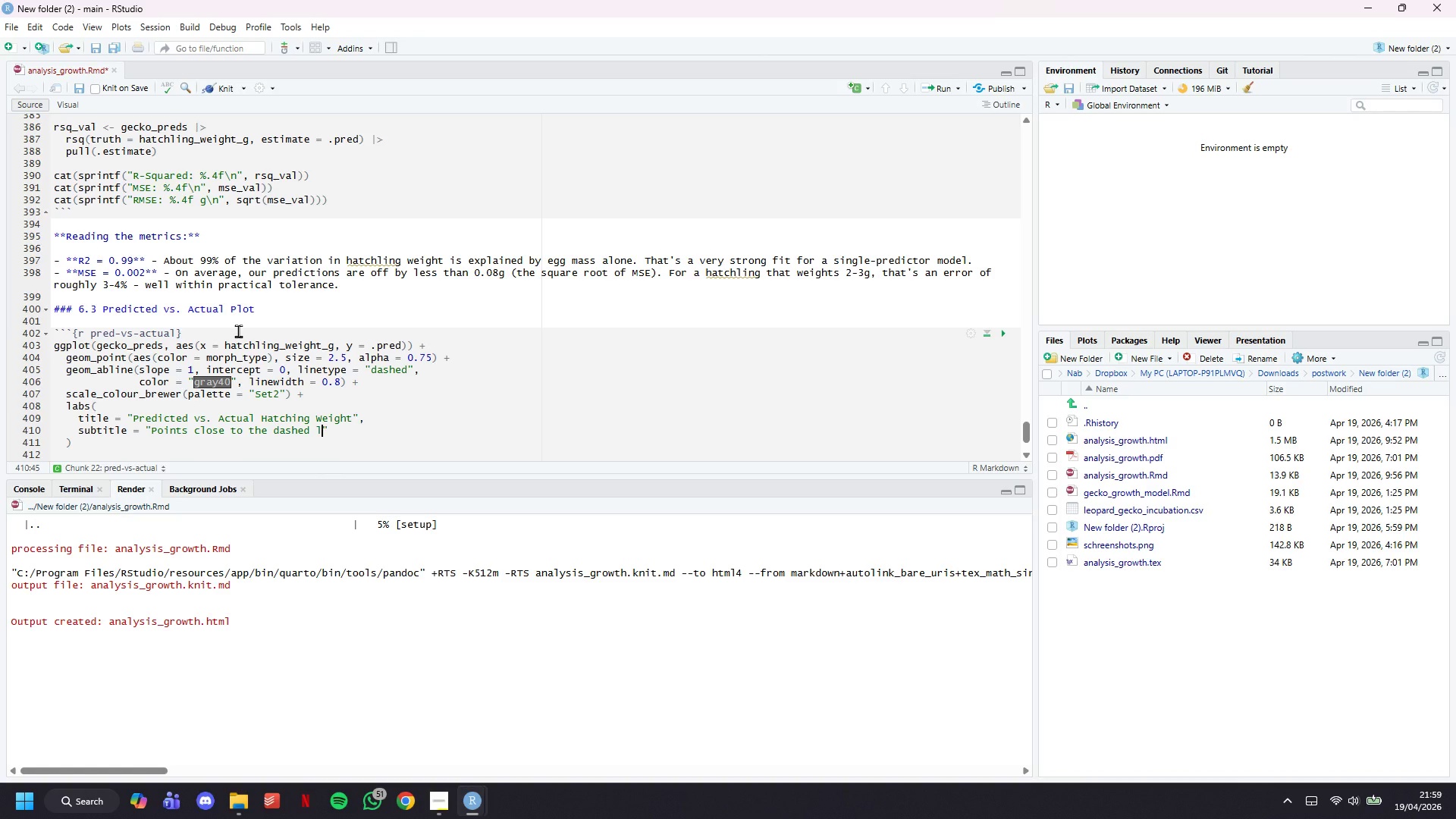 
key(ArrowRight)
 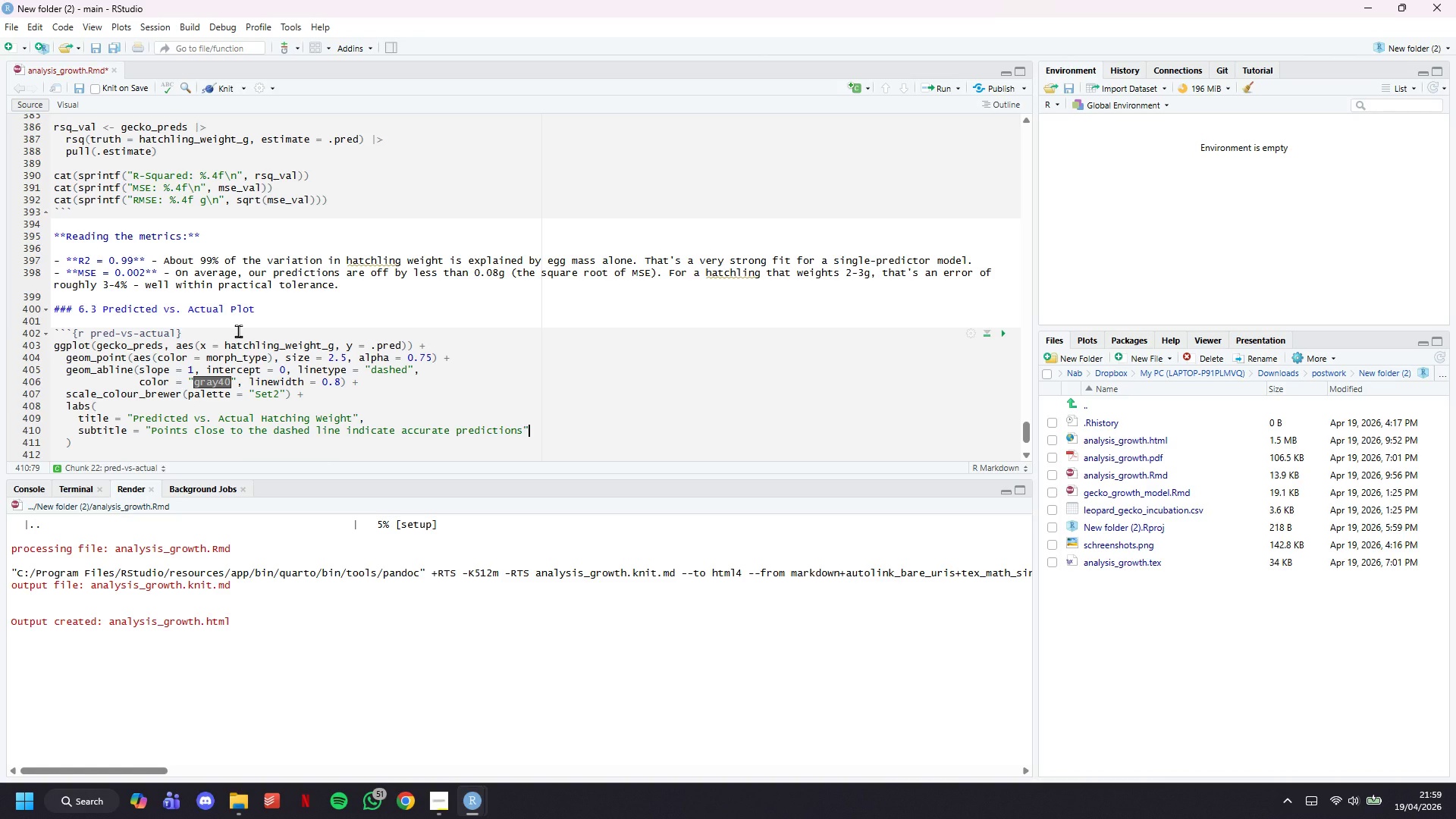 
key(Comma)
 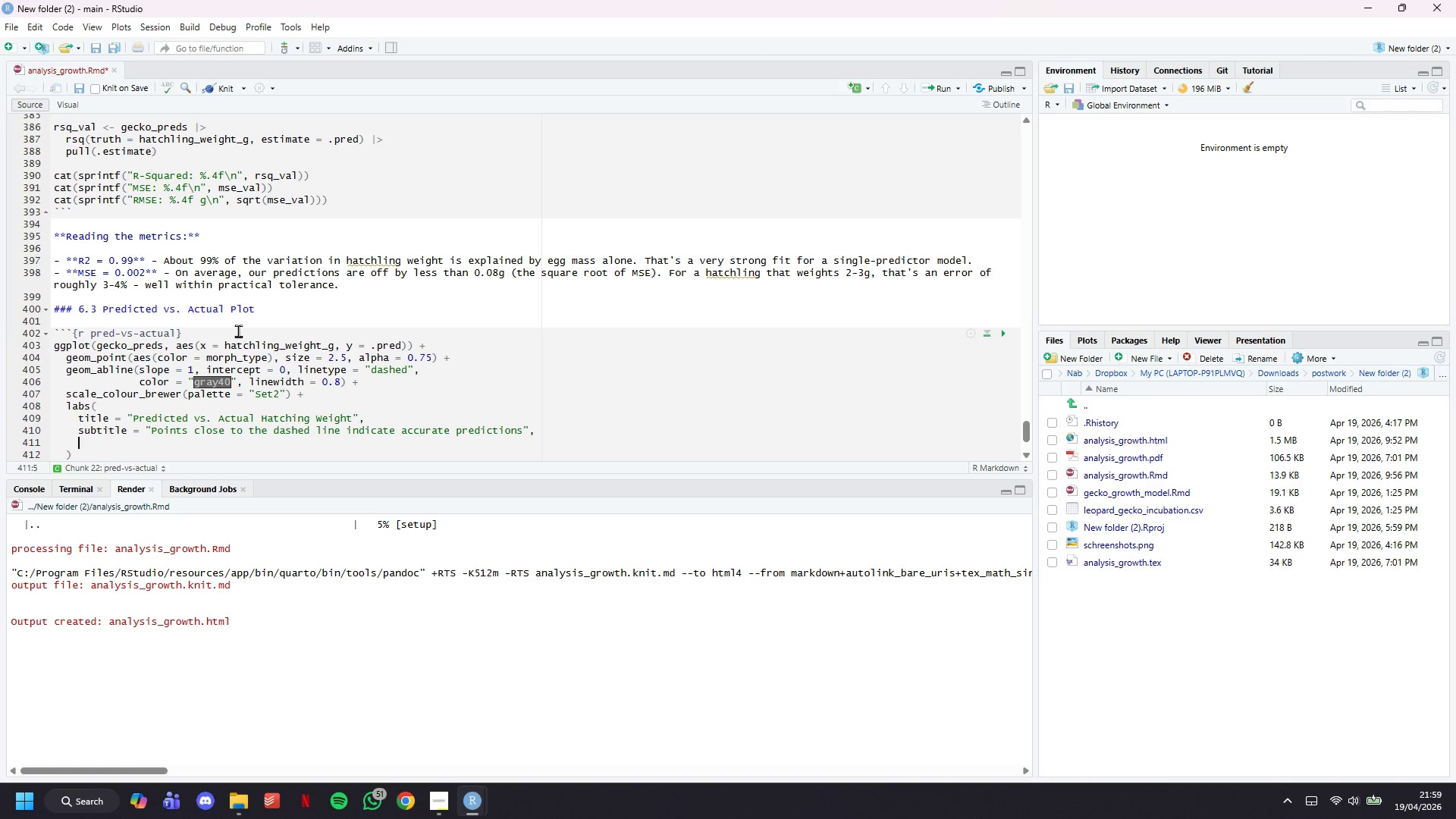 
key(Enter)
 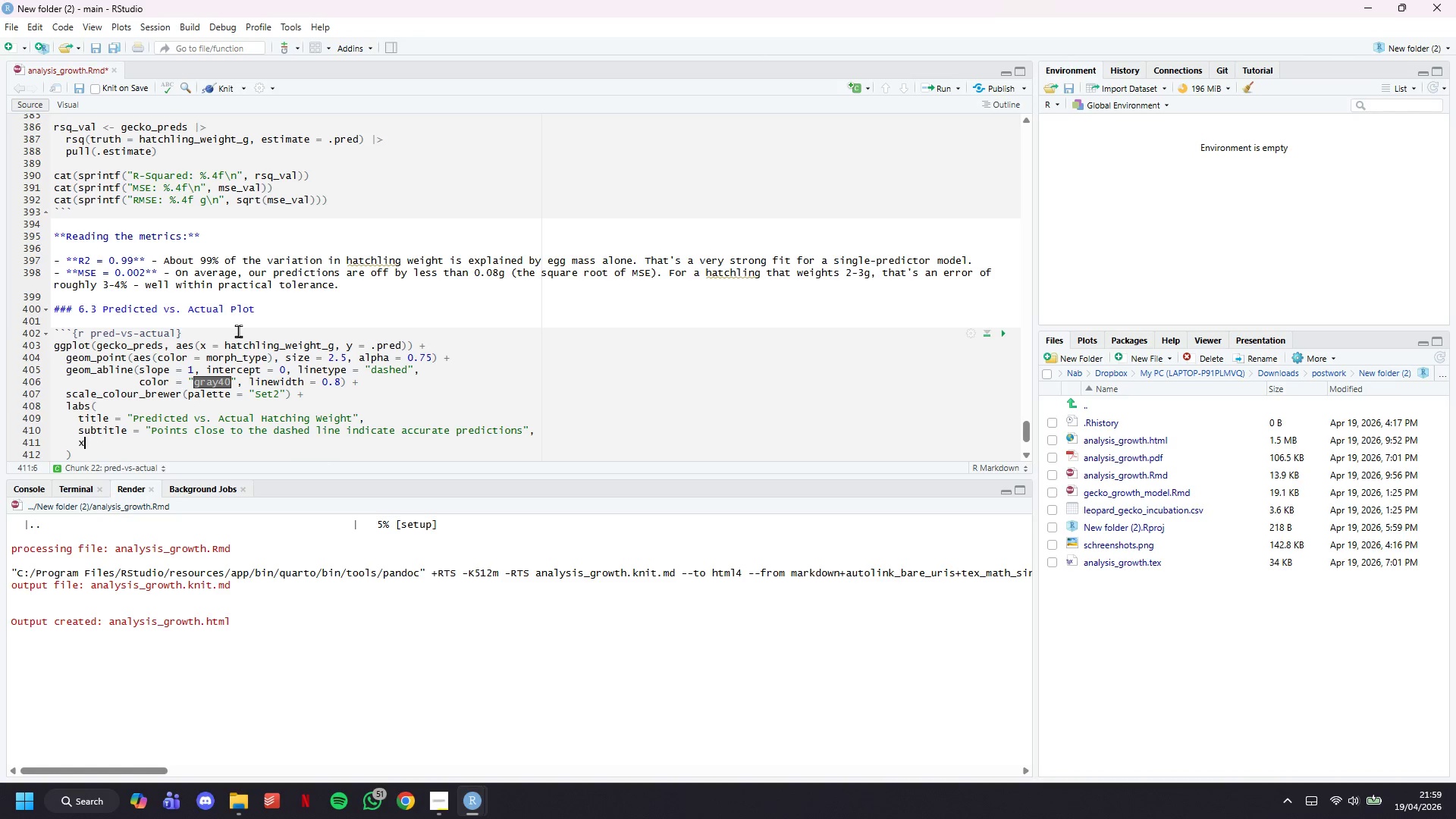 
type(x = "Actual Hatchling Weight (g))
 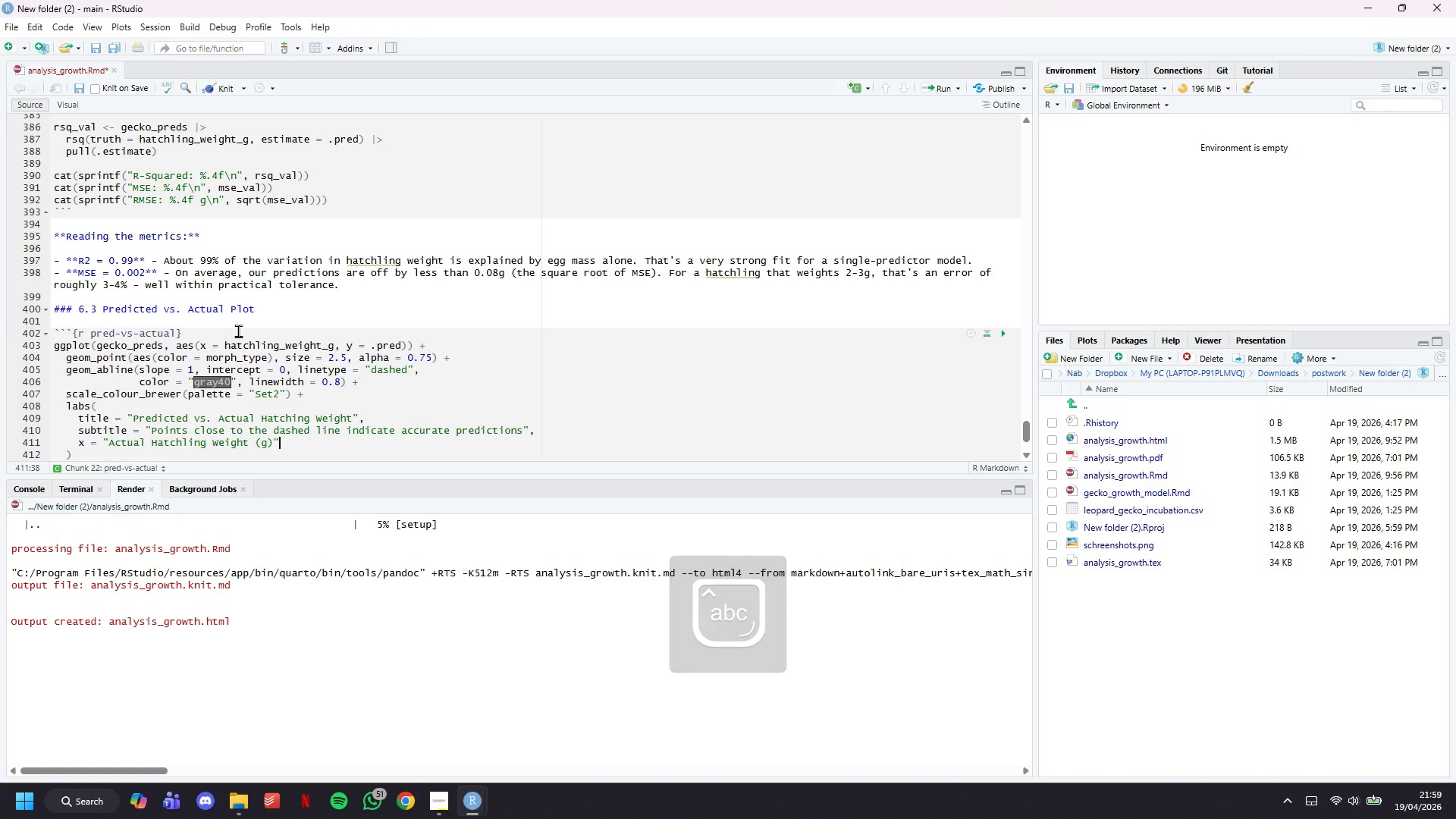 
 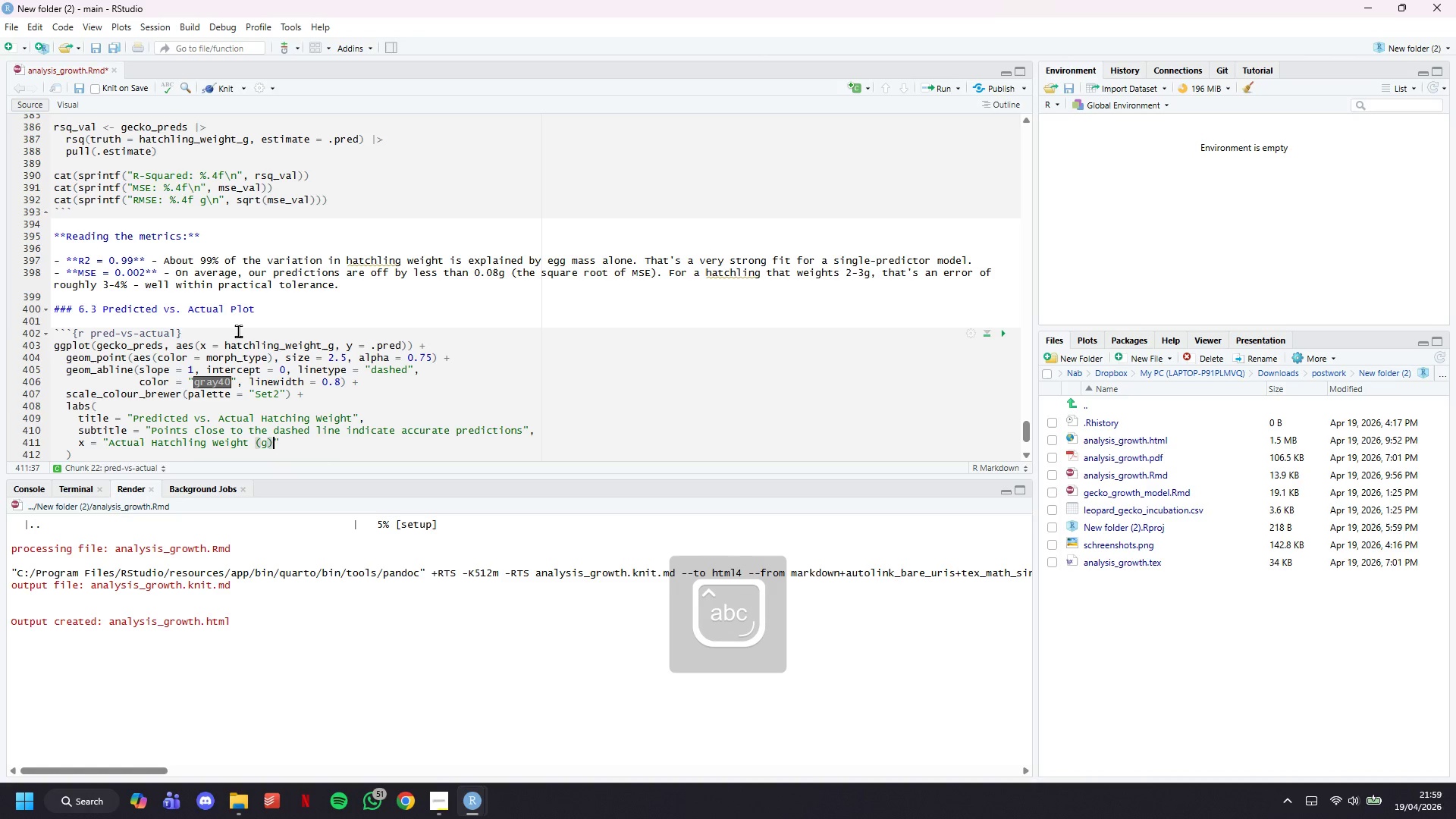 
key(ArrowRight)
 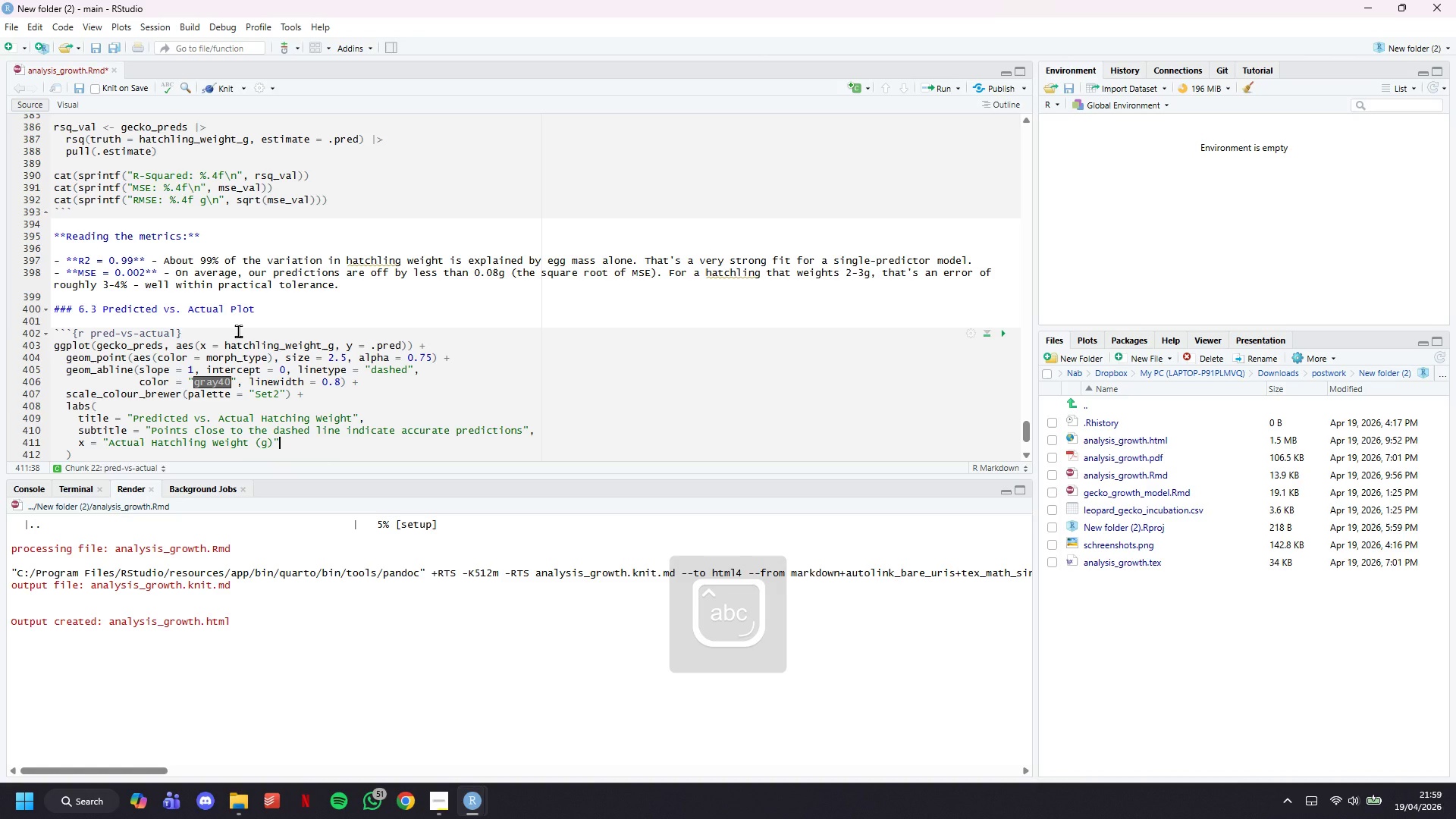 
key(Comma)
 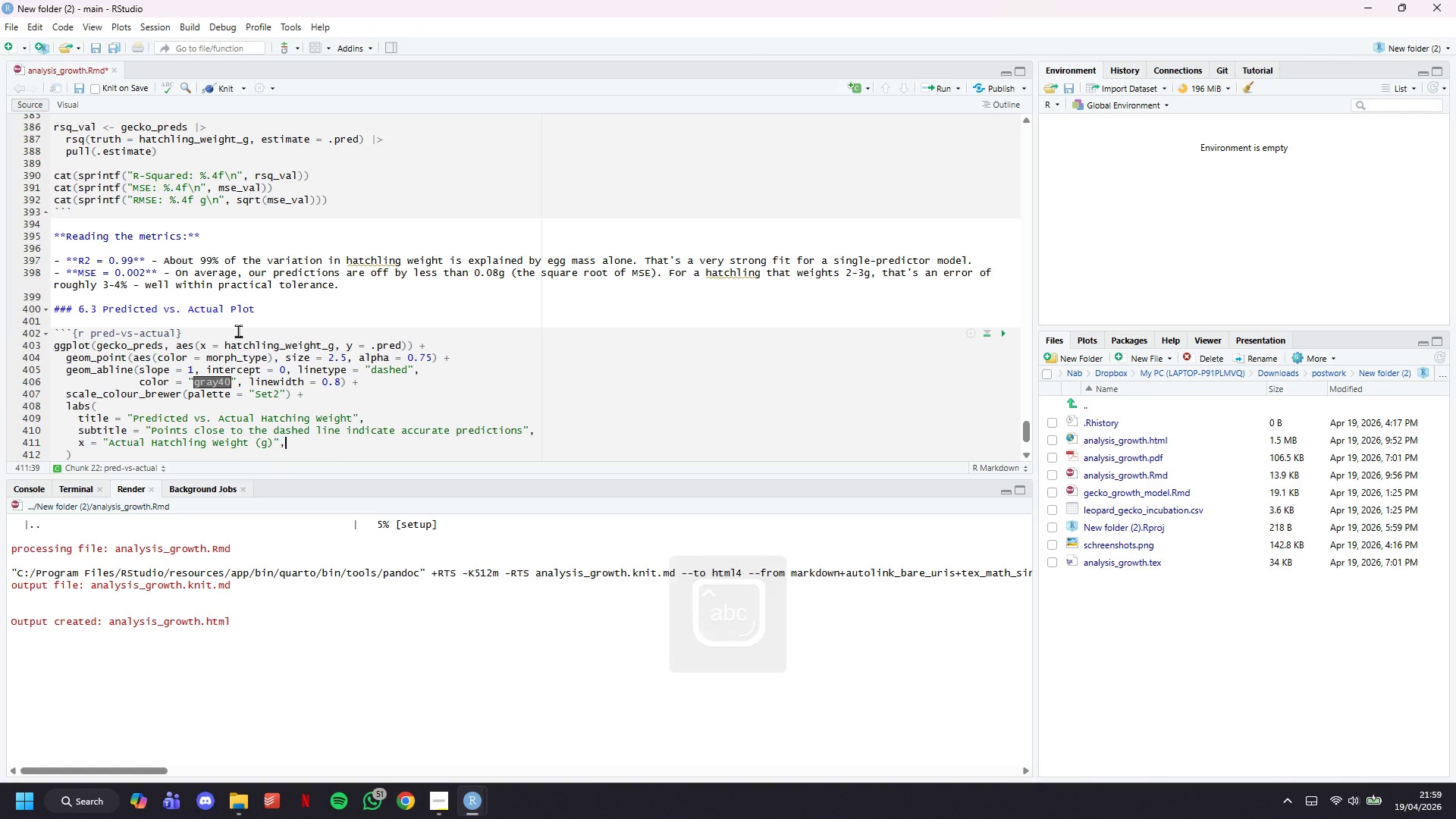 
key(Enter)
 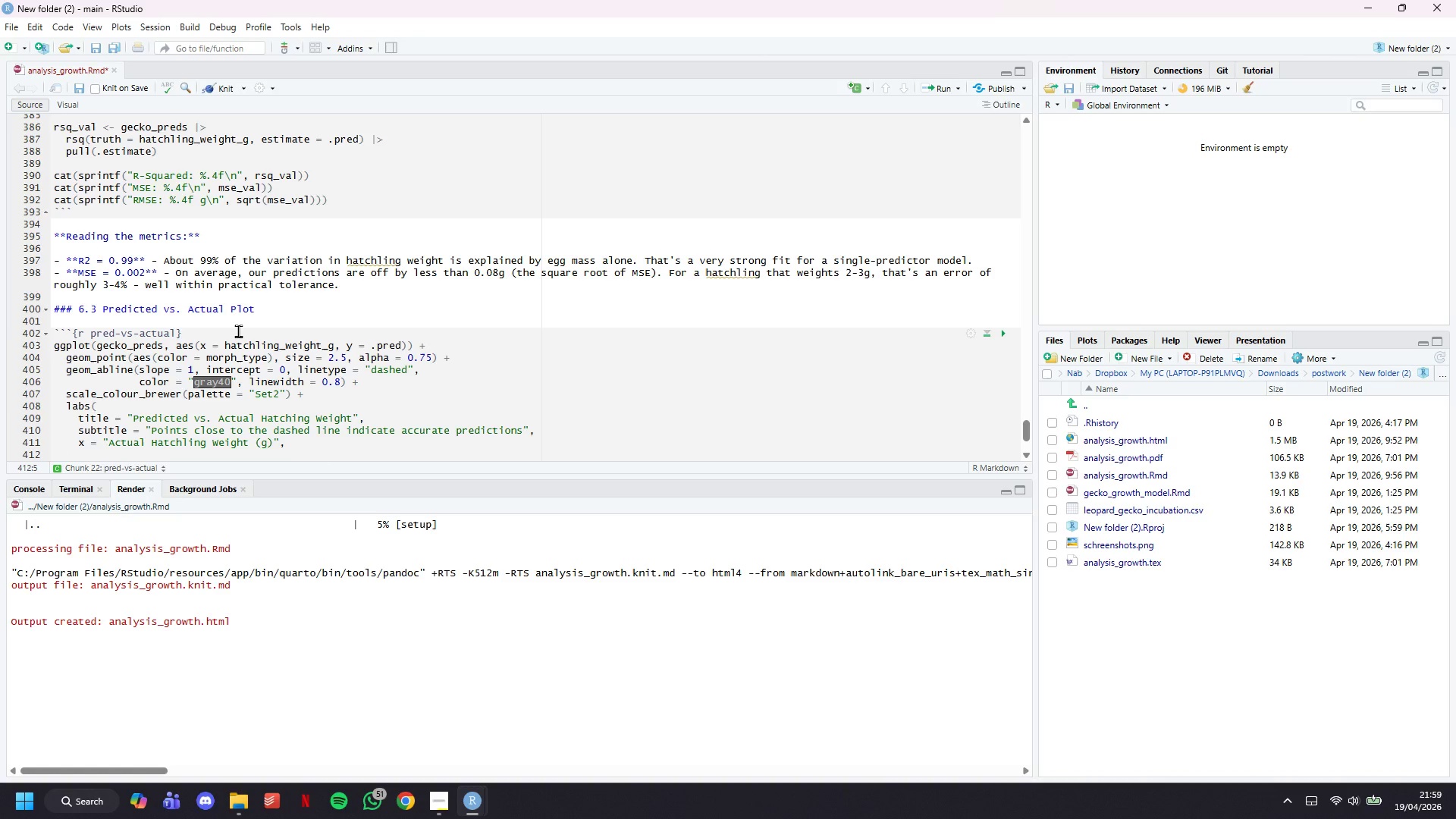 
type(y = "Predicted Hatchling Weight (g))
 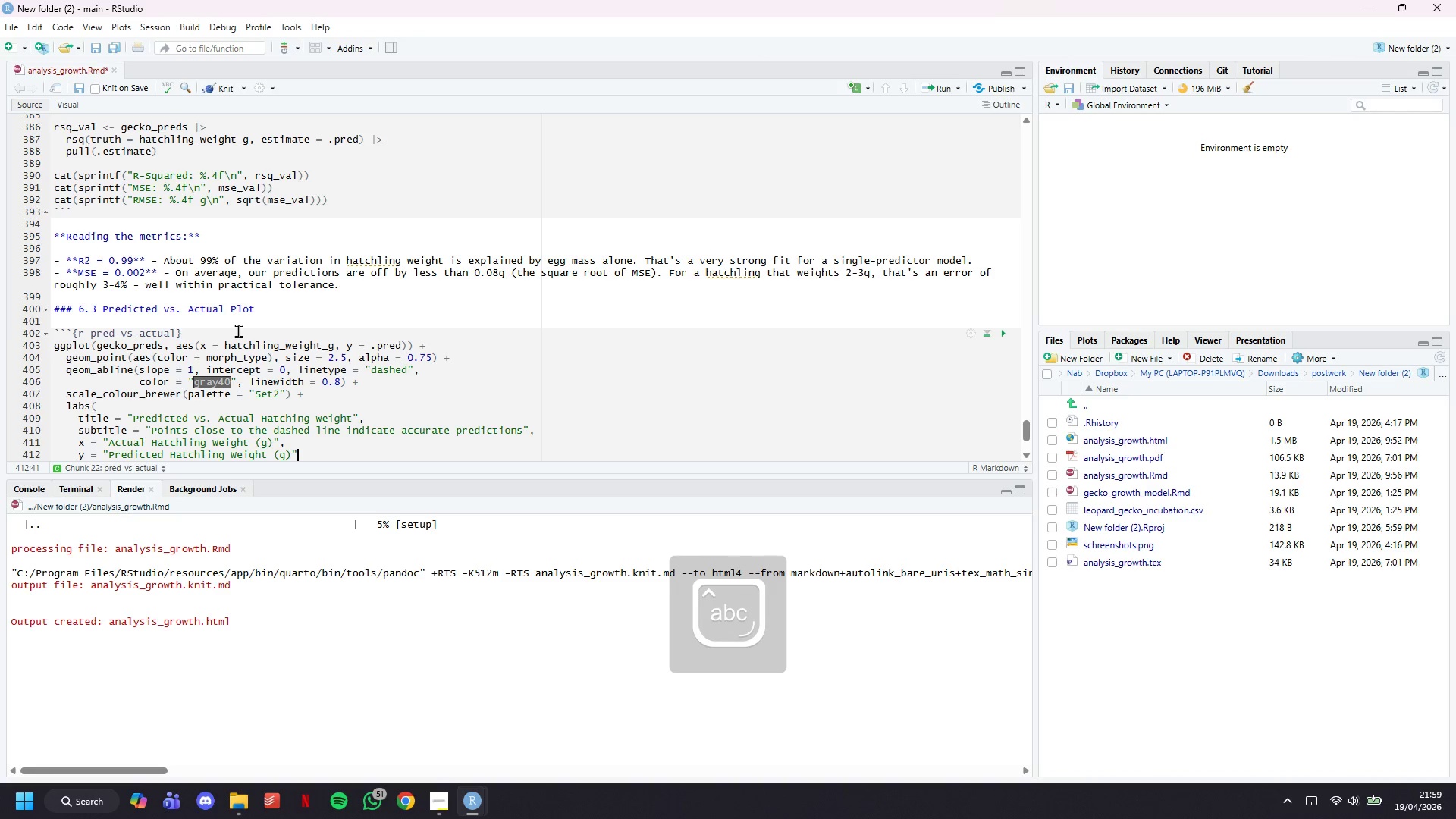 
 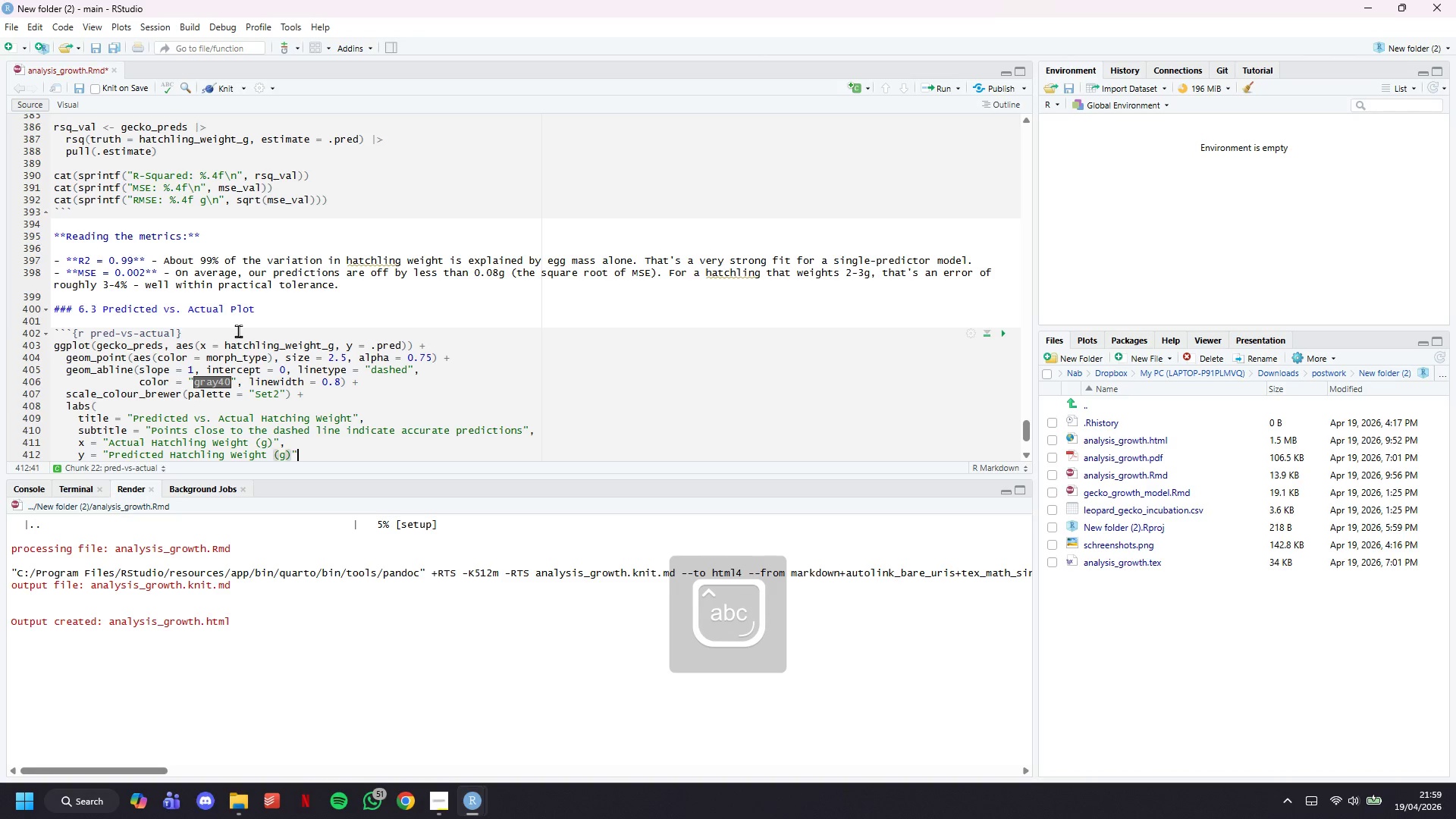 
key(ArrowRight)
 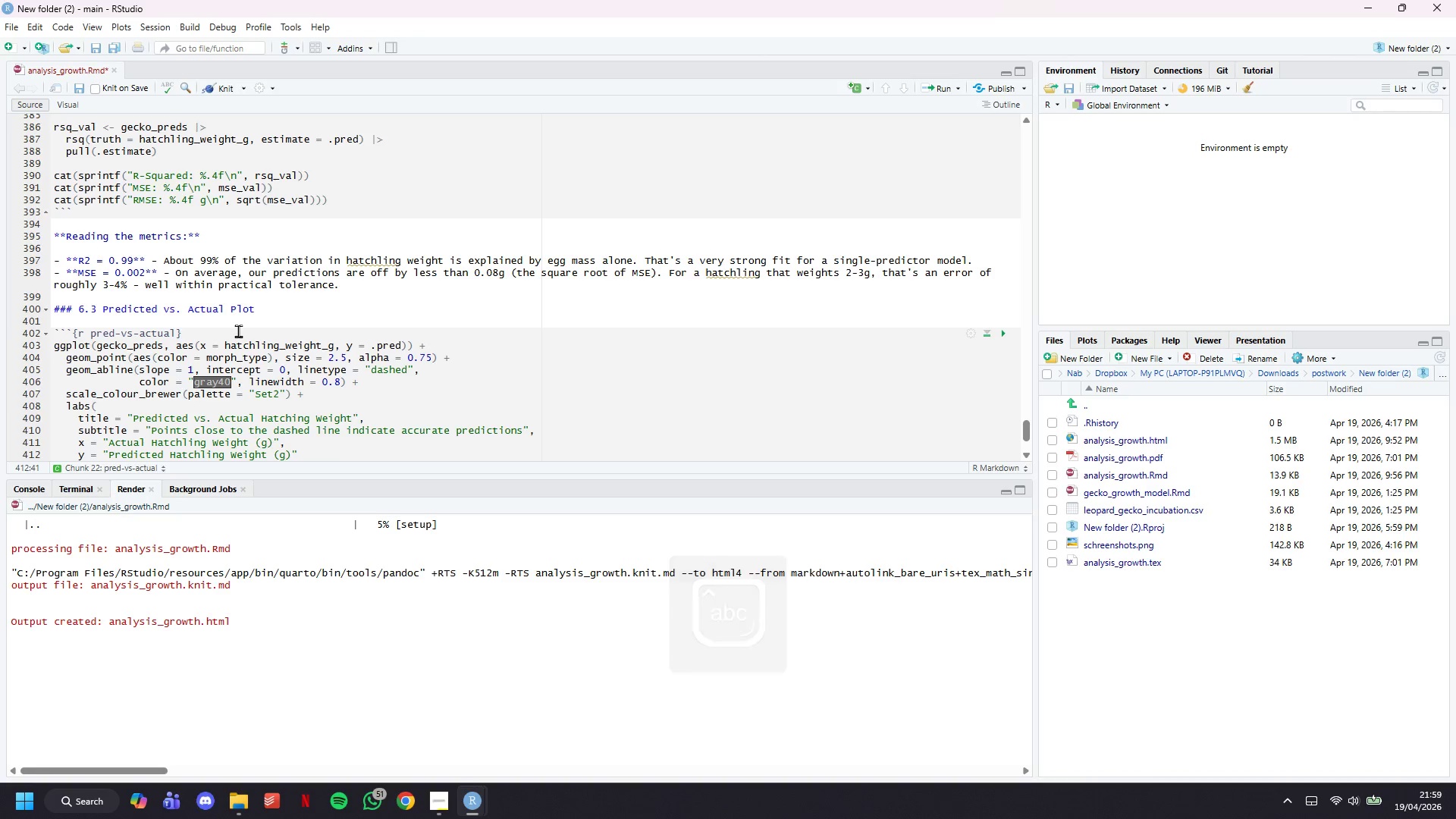 
key(Comma)
 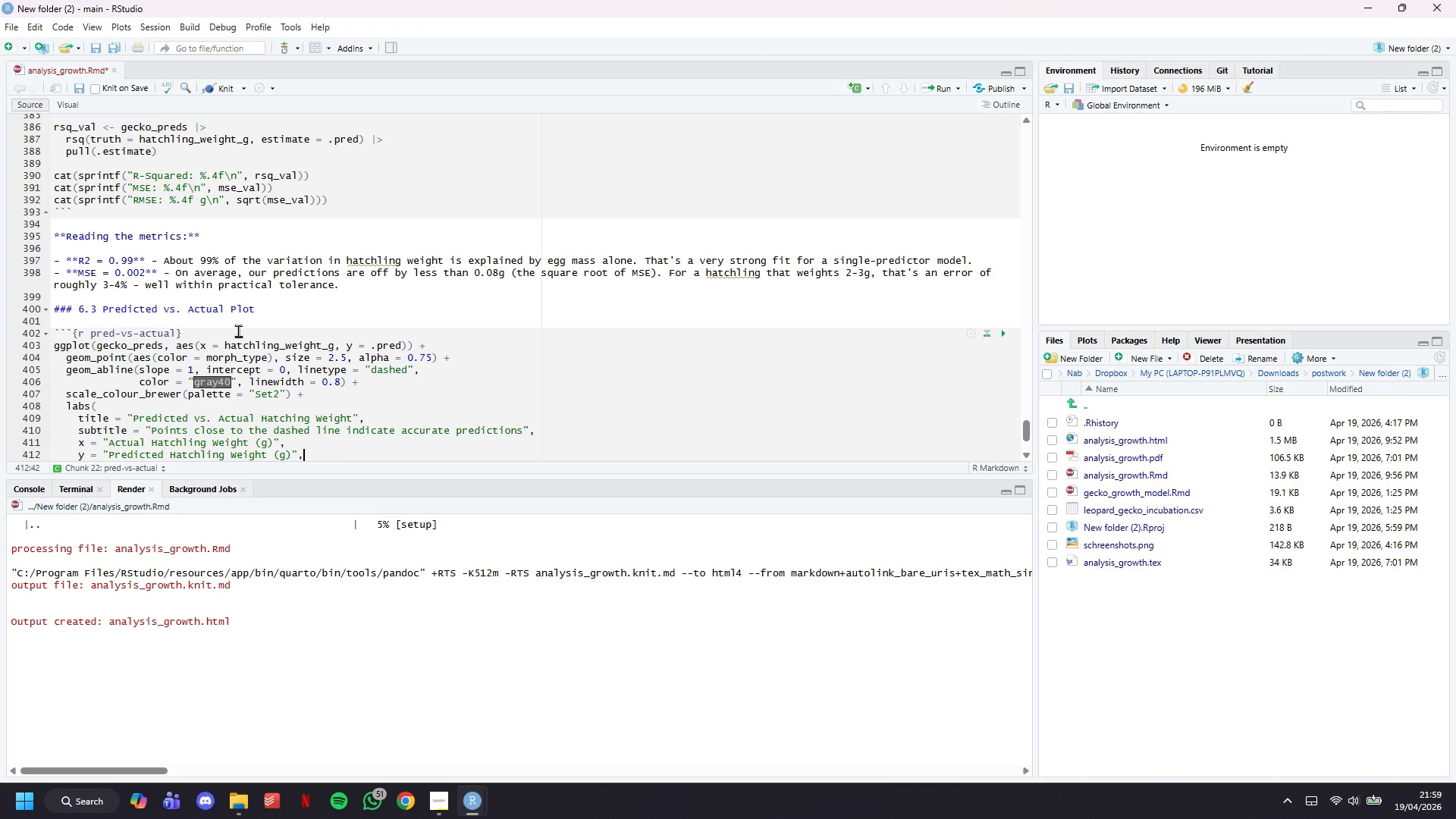 
key(Enter)
 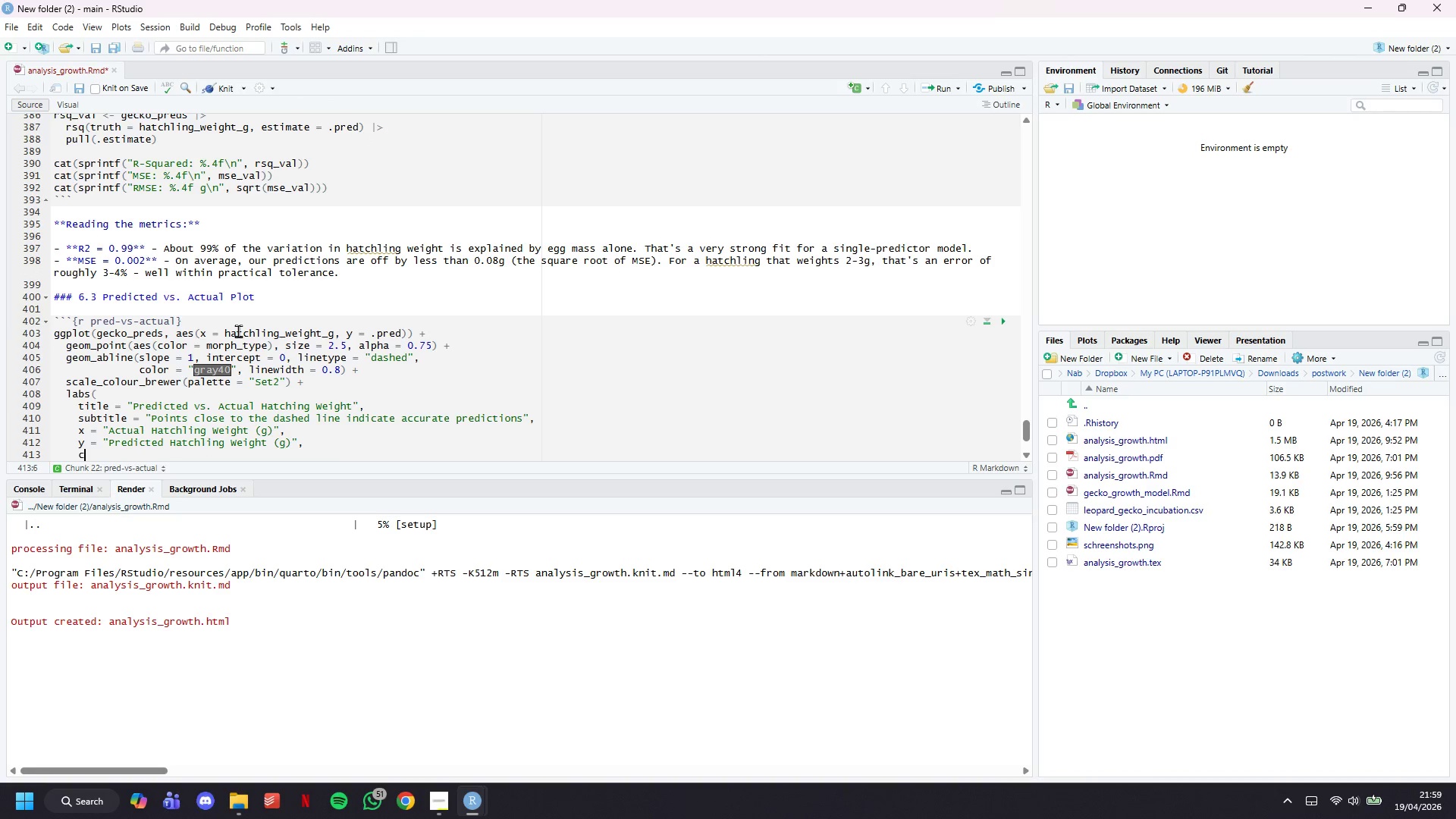 
type(color = "Morph Y)
key(Backspace)
type(Type)
 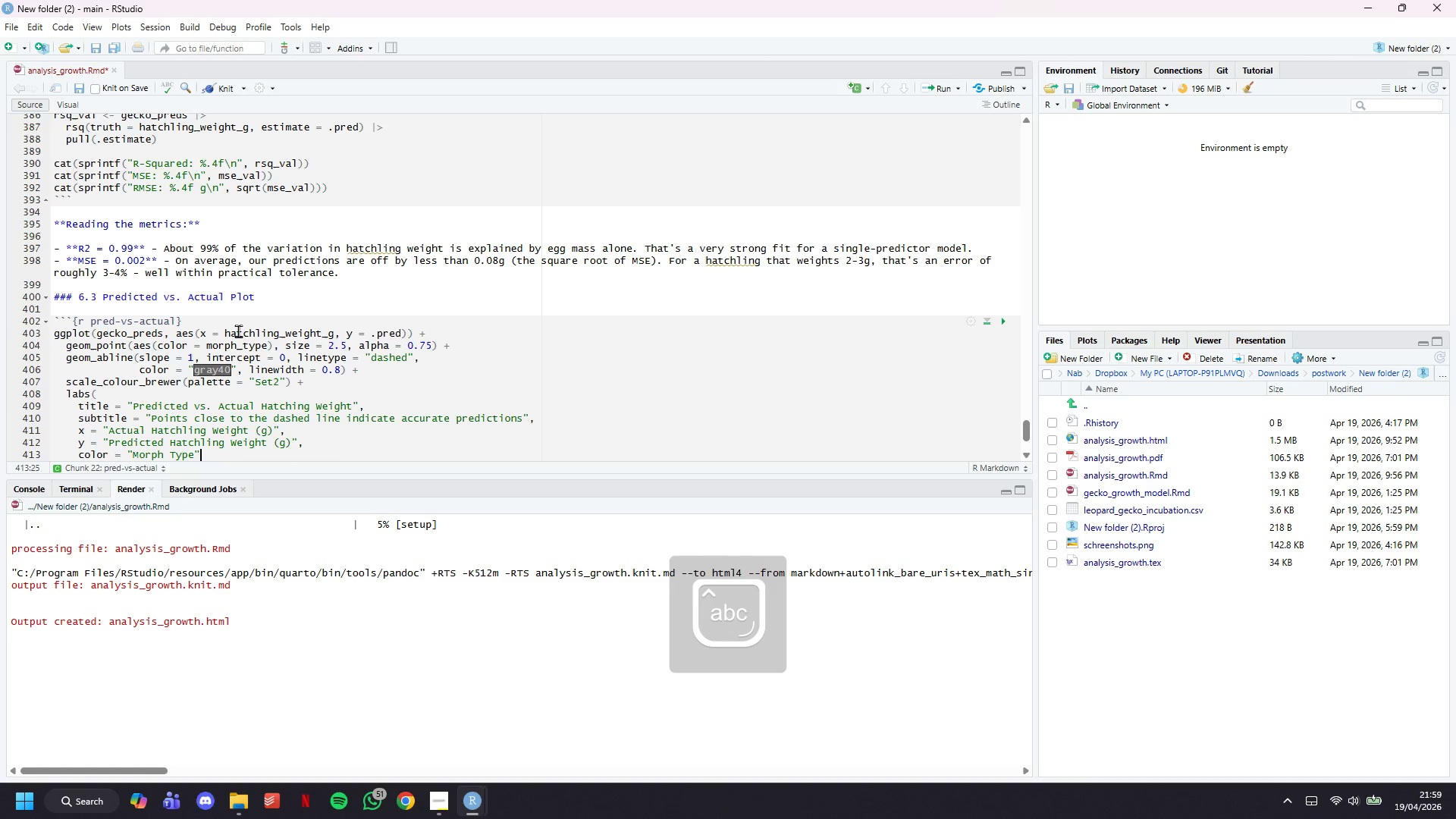 
key(ArrowRight)
 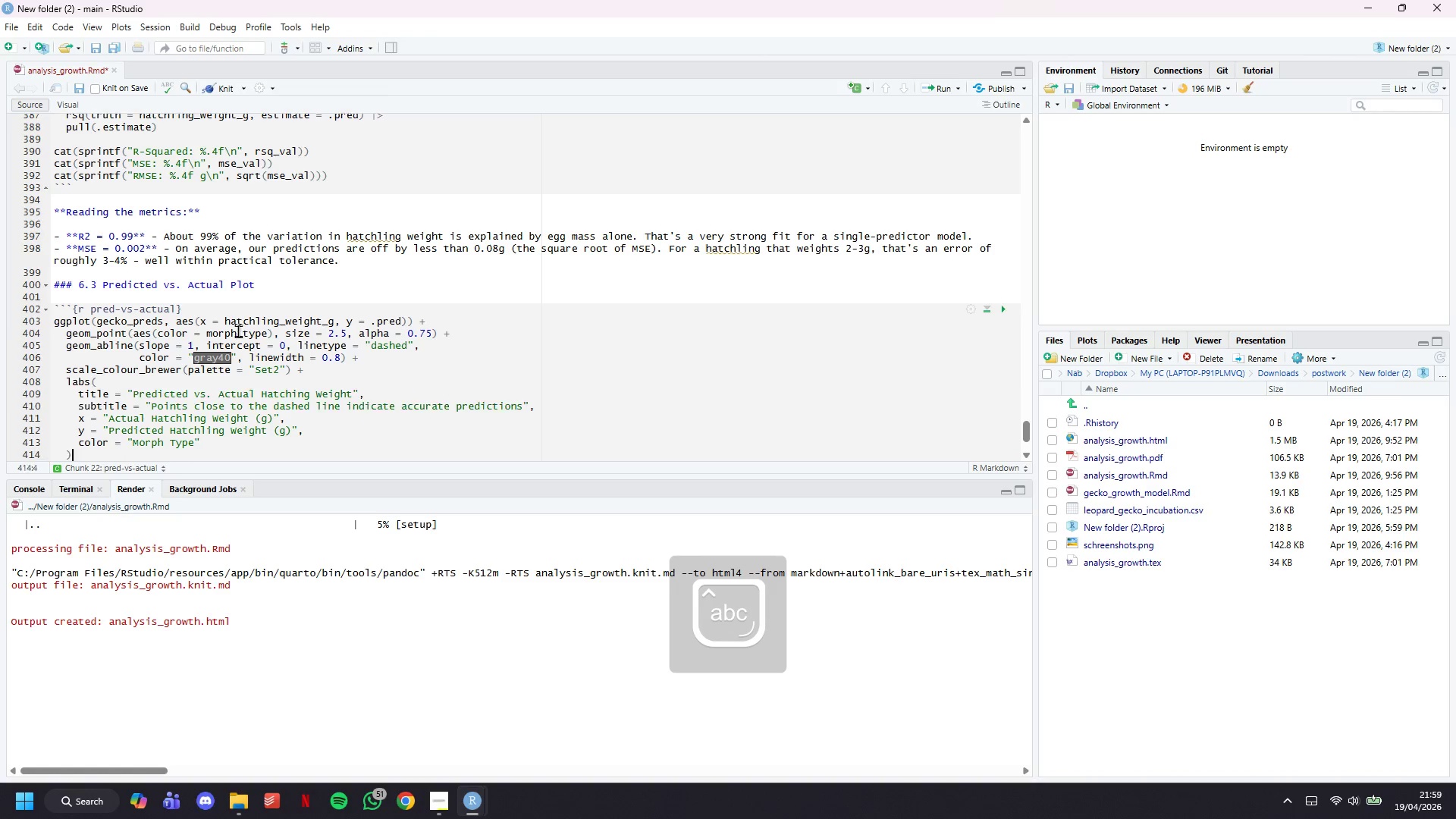 
key(ArrowDown)
 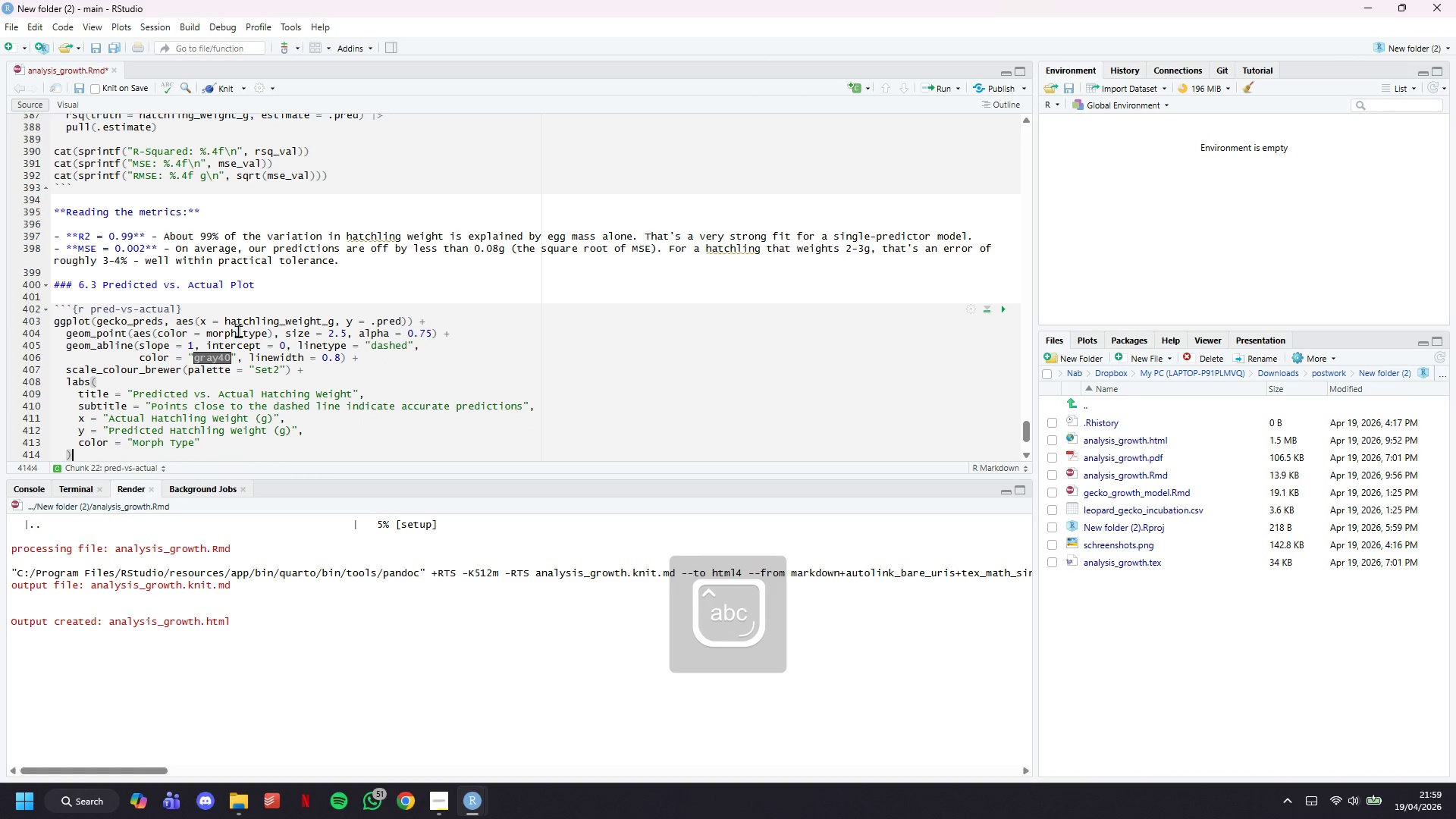 
key(ArrowDown)
 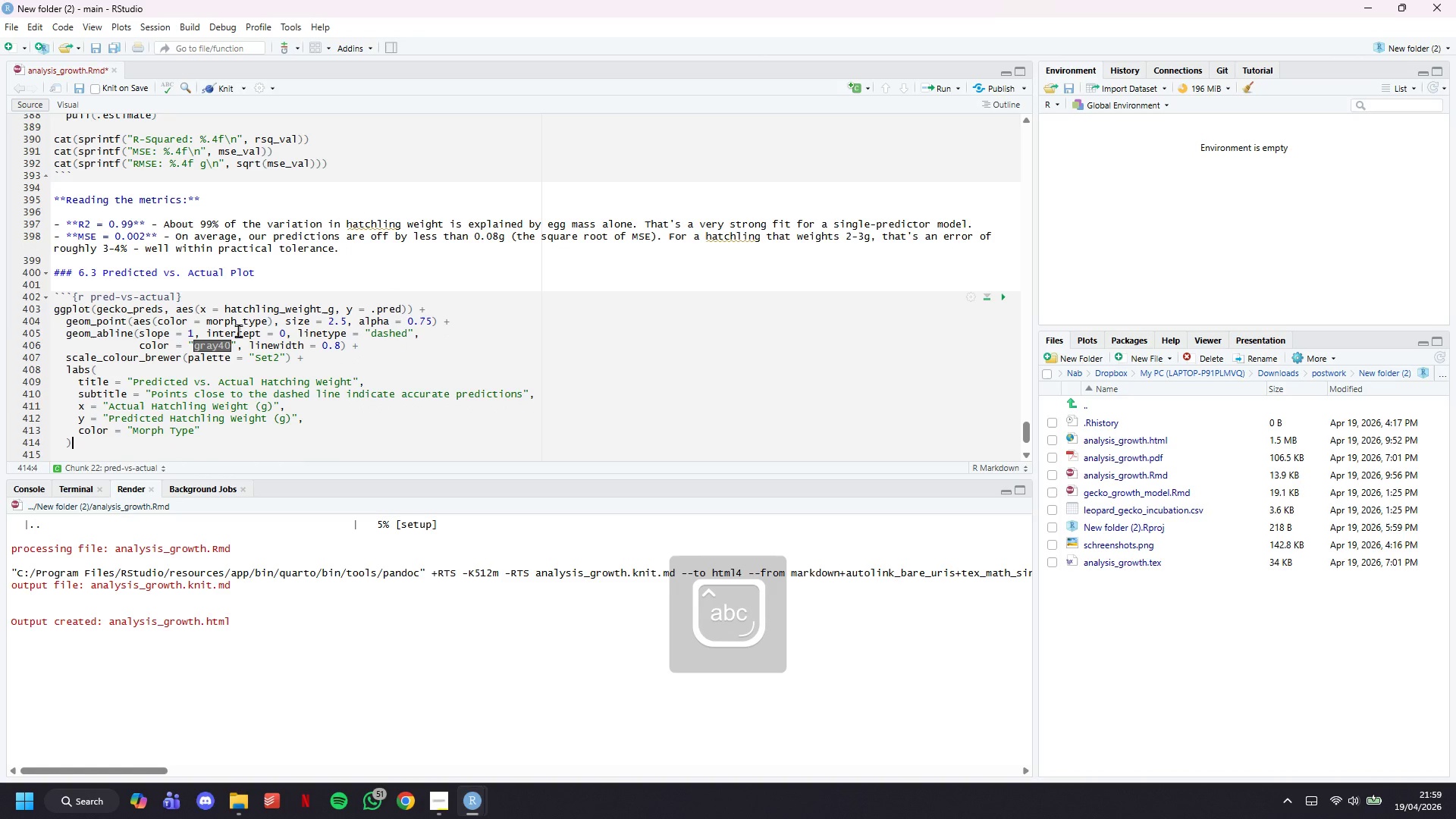 
key(ArrowUp)
 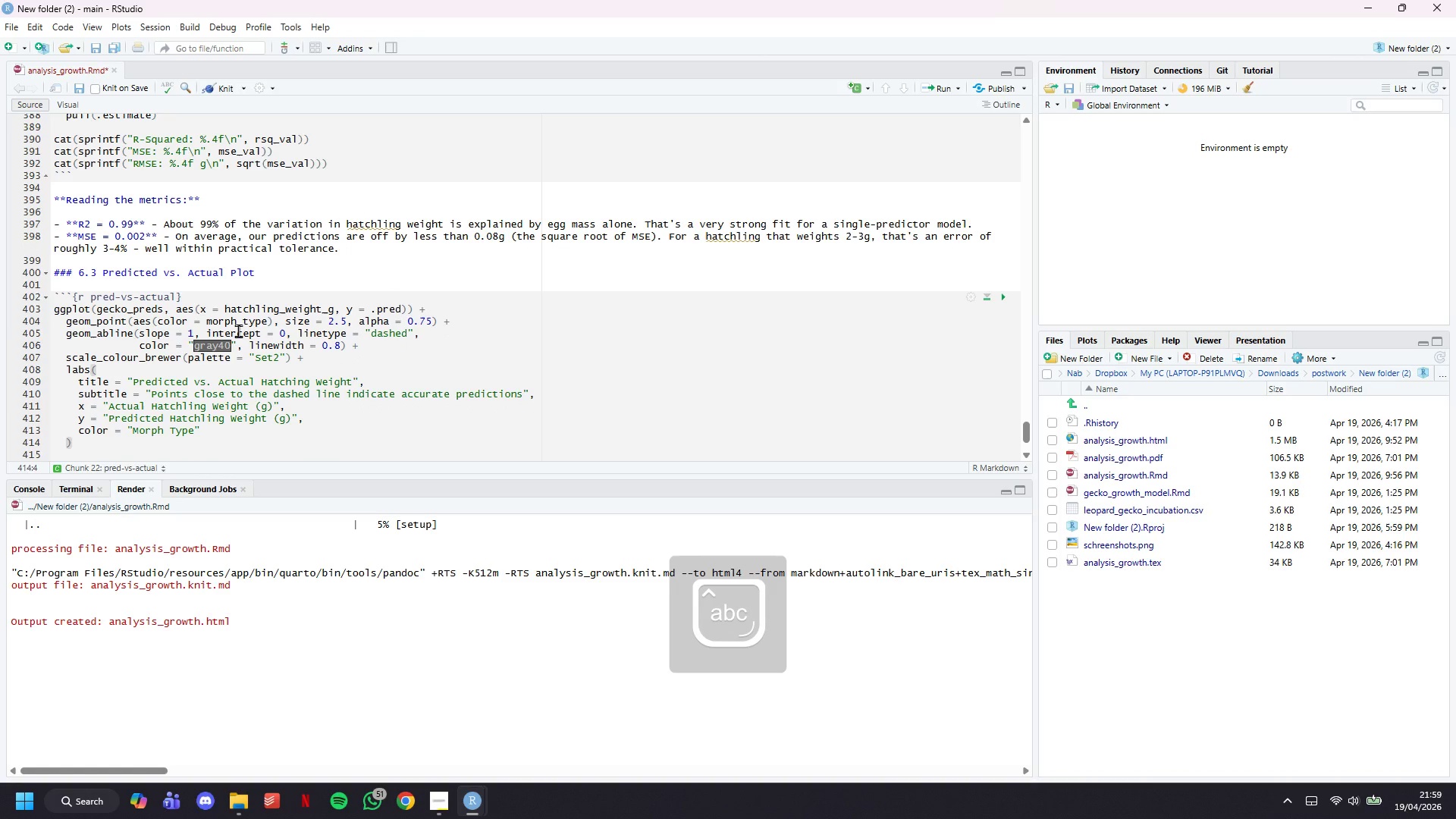 
key(Space)
 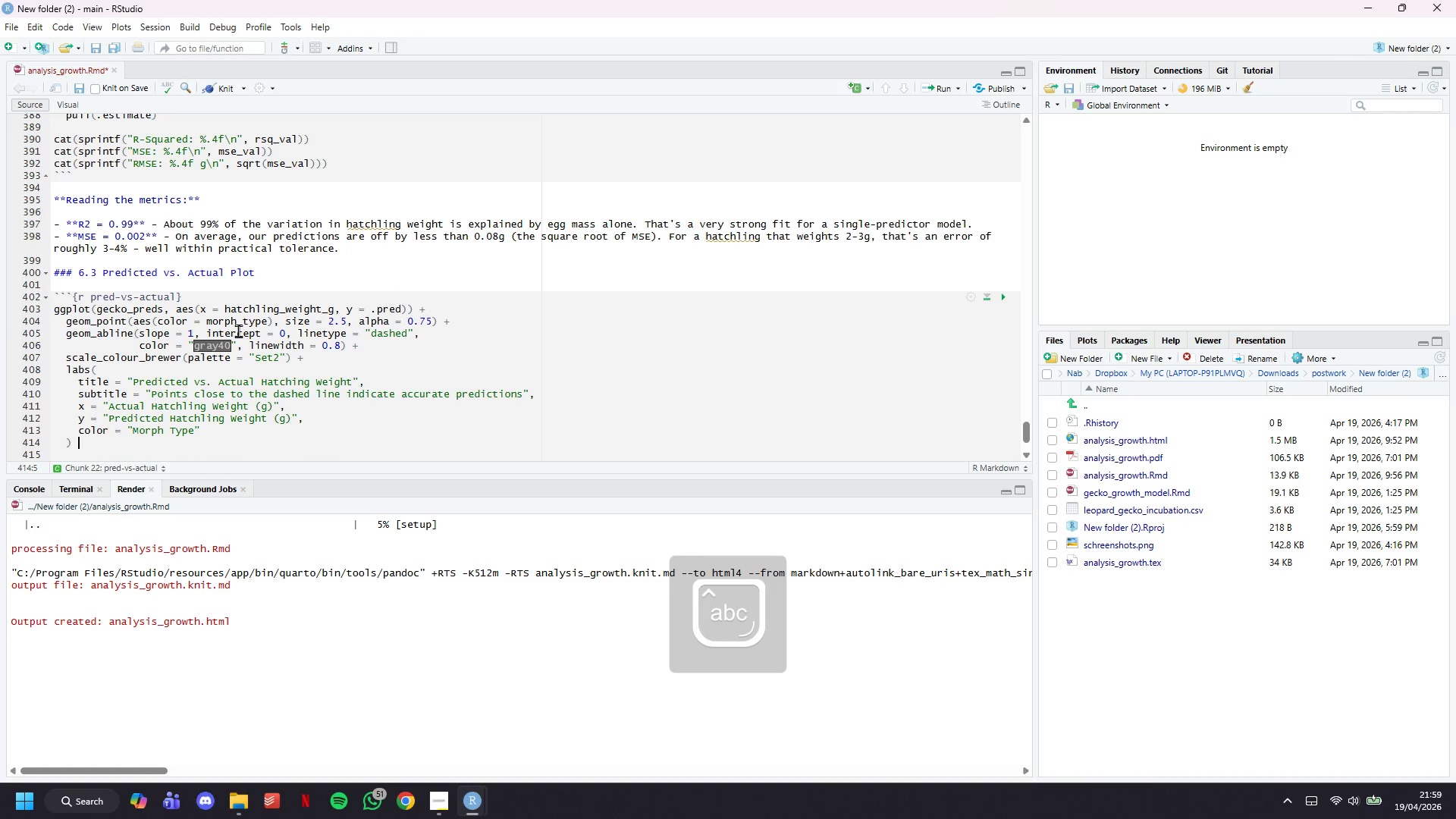 
key(Shift+Equal)
 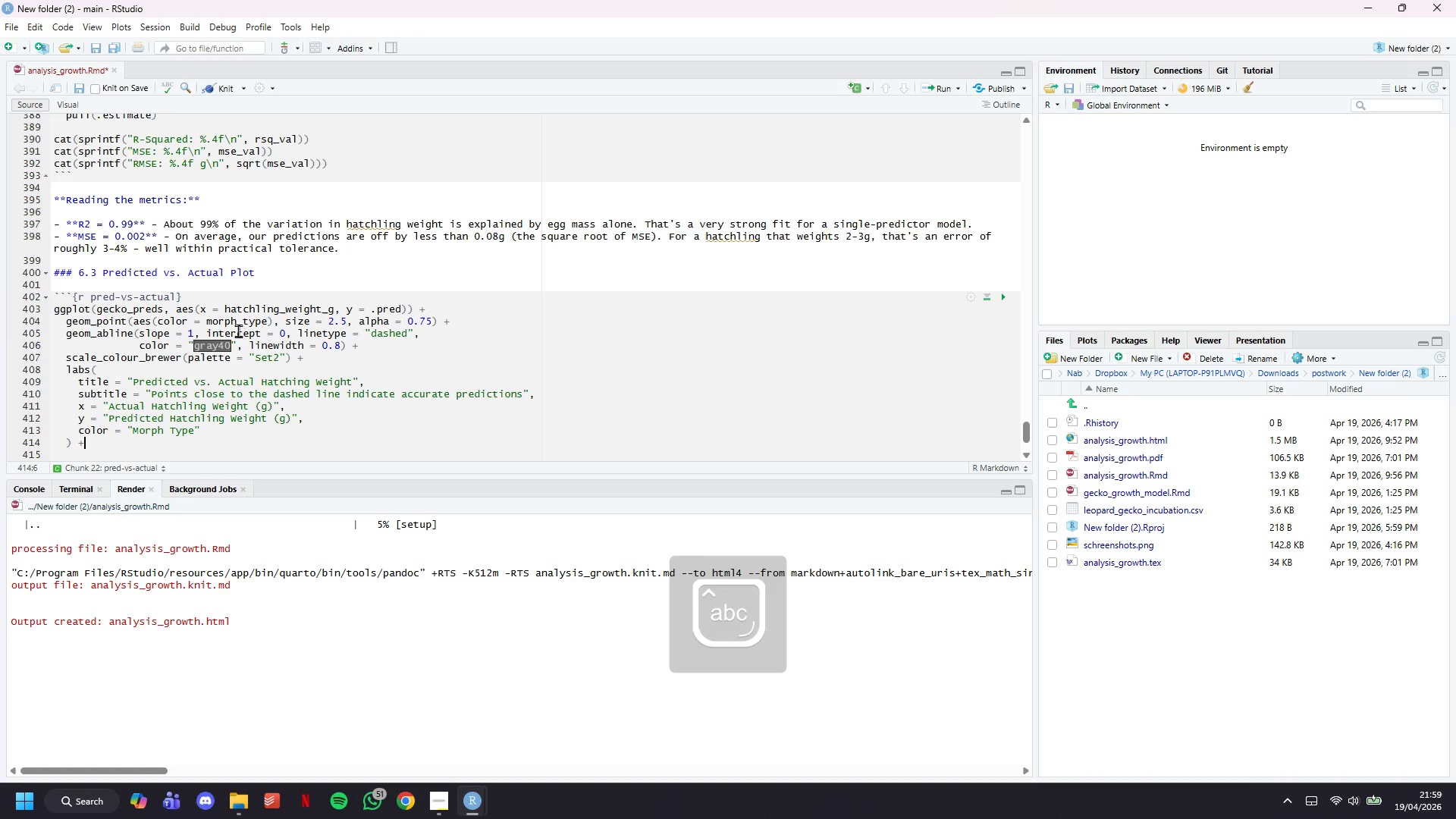 
key(Enter)
 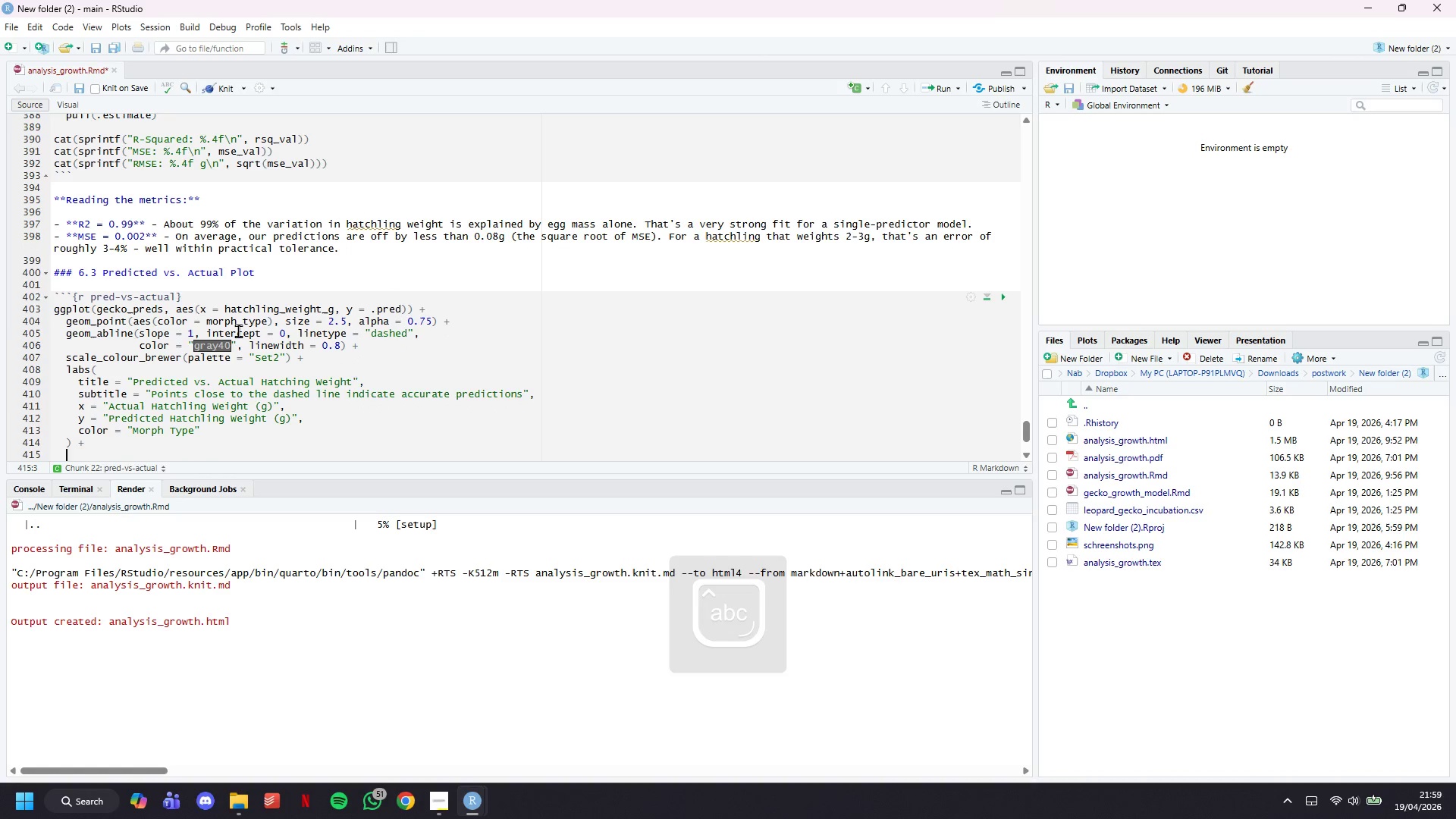 
type(theme_minimal(base_size = 13)
 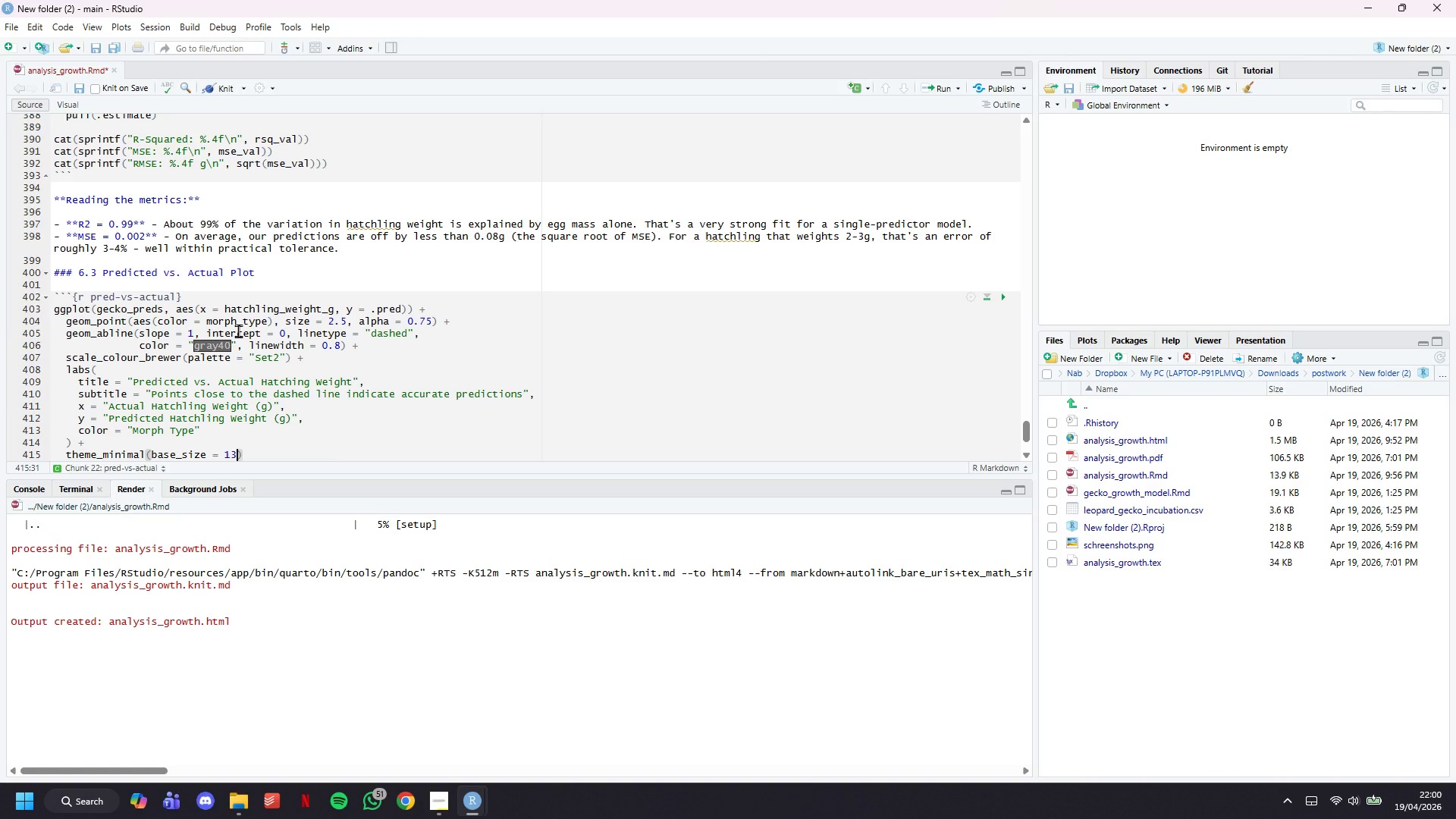 
key(ArrowDown)
 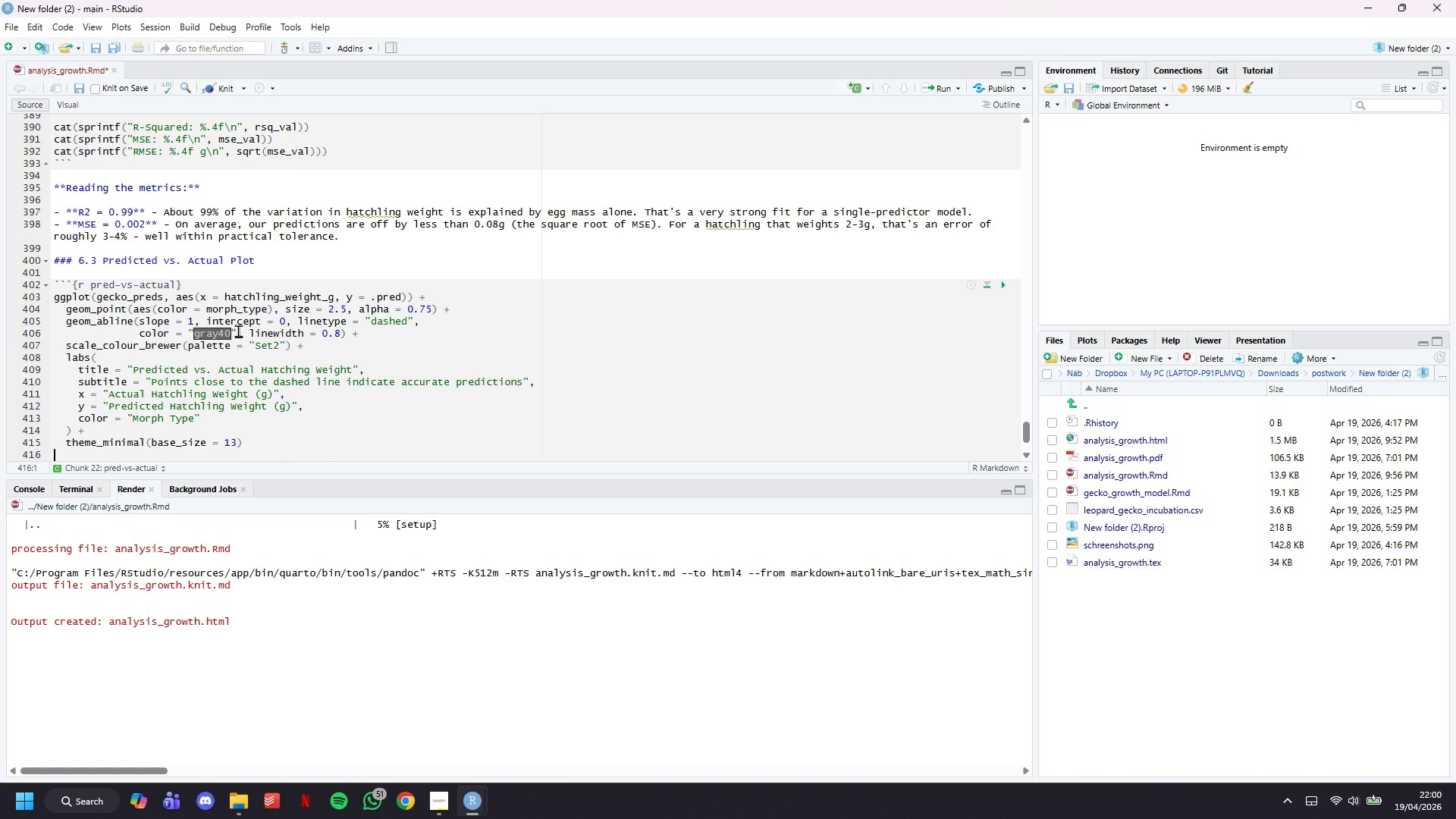 
key(Enter)
 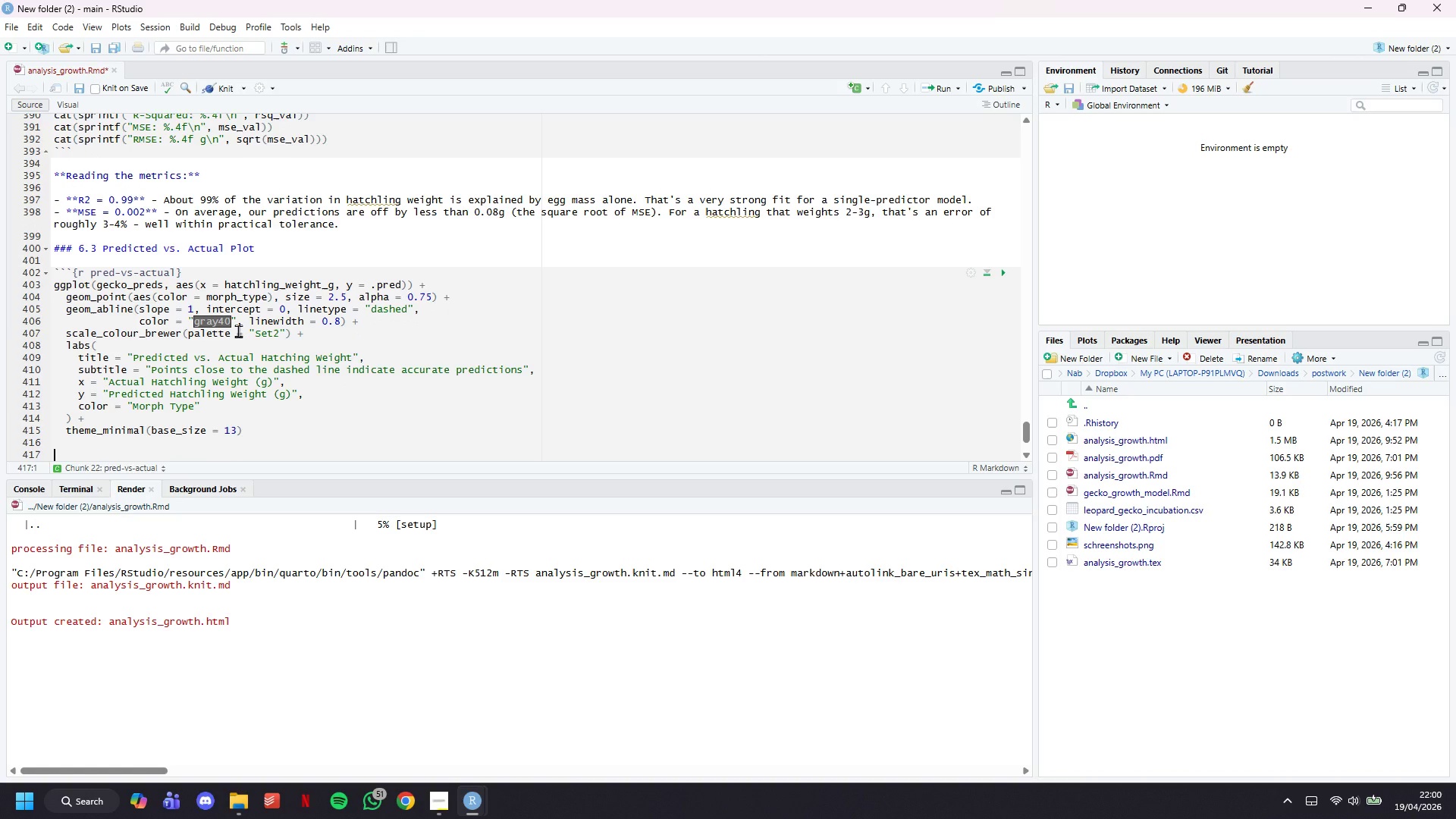 
key(ArrowDown)
 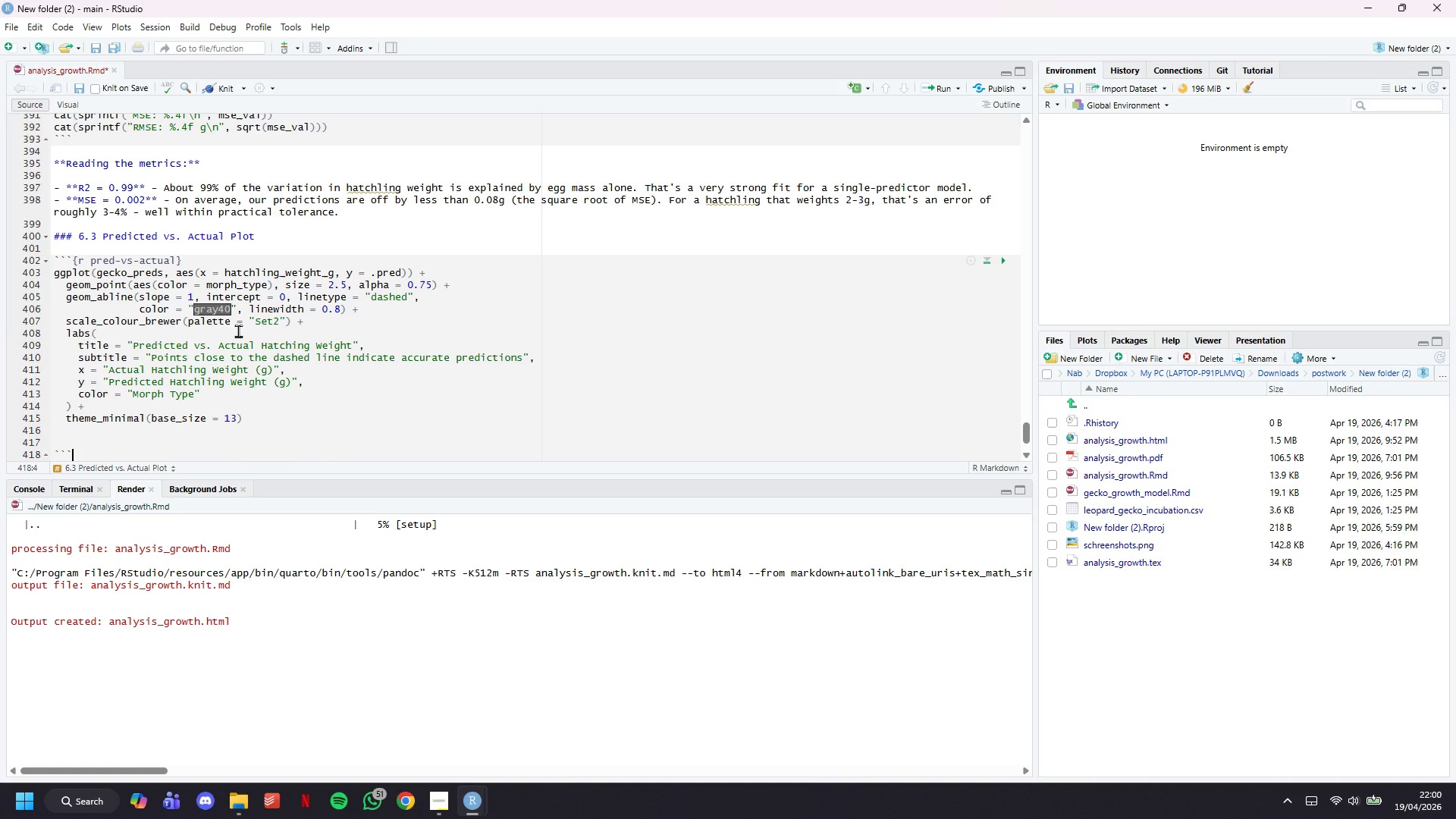 
key(Backspace)
 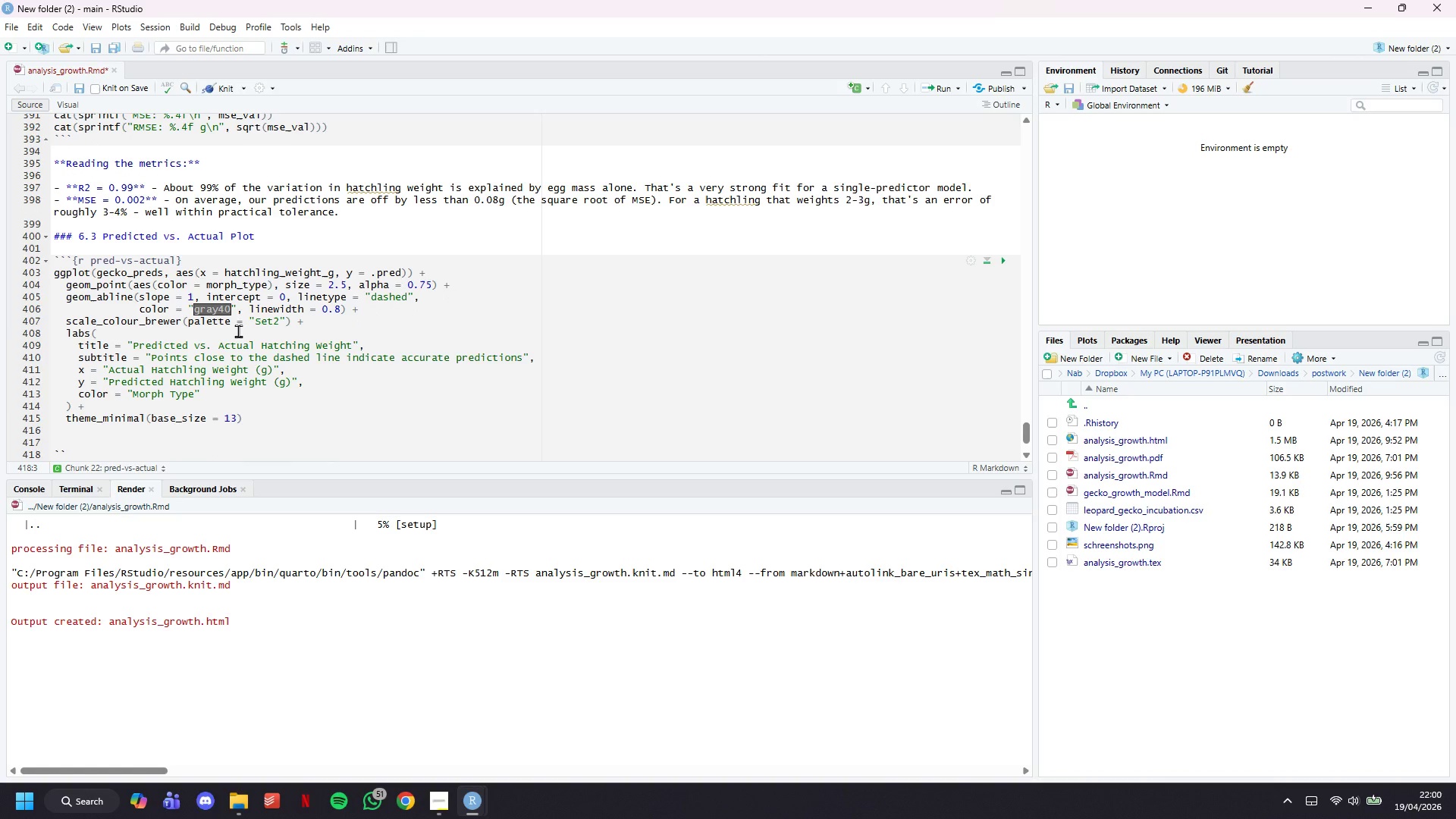 
key(Backquote)
 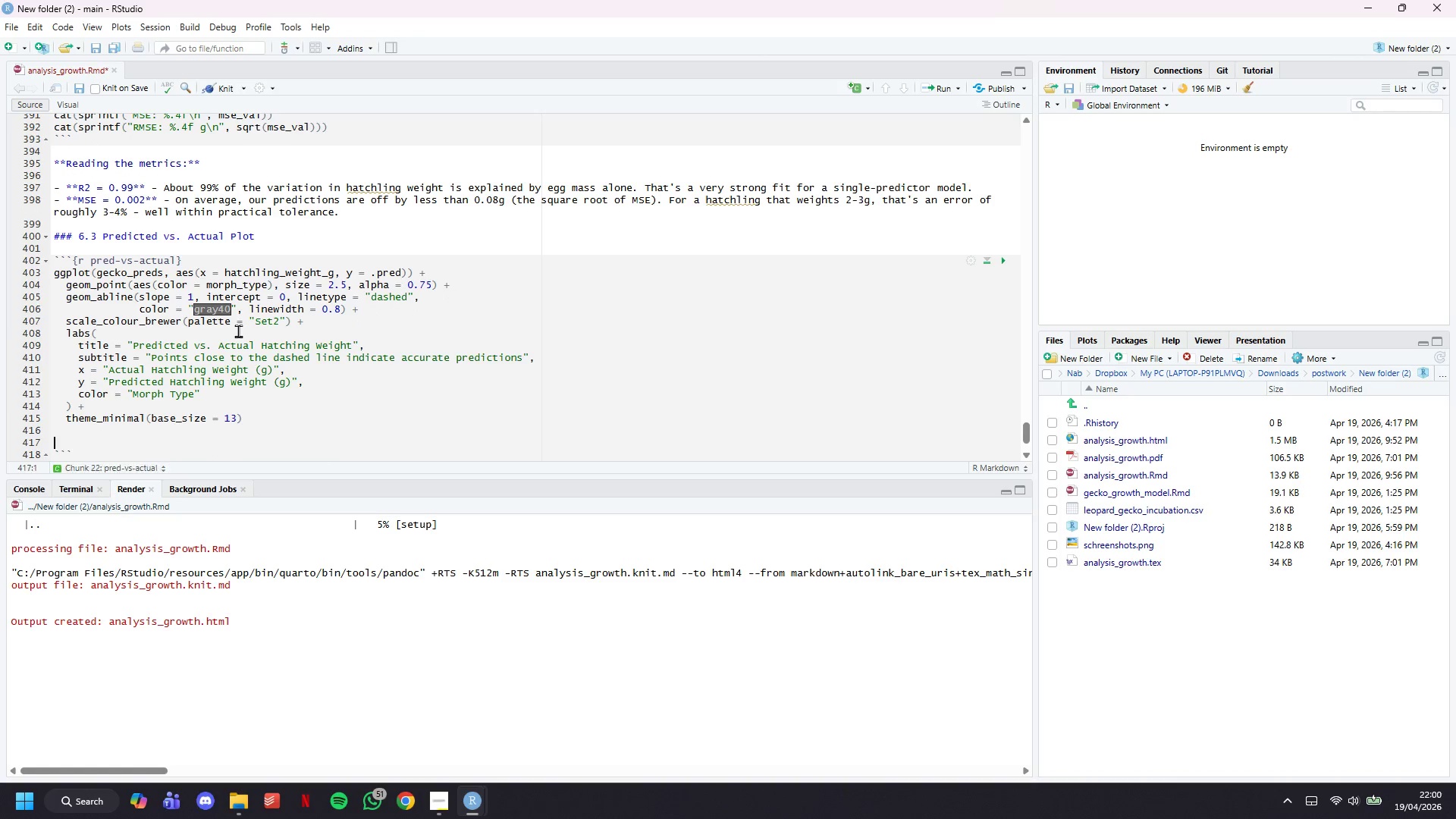 
key(ArrowUp)
 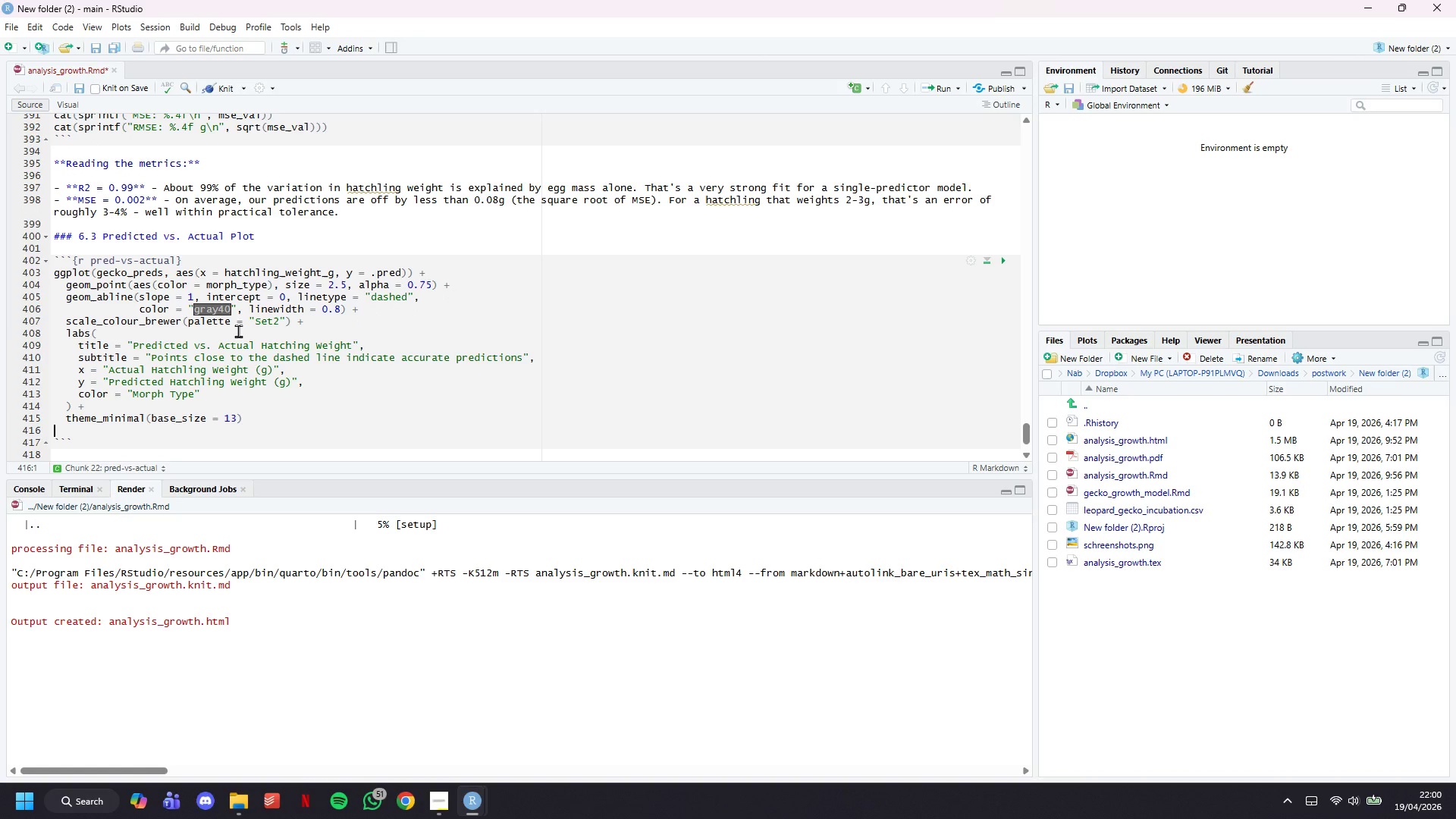 
key(Backspace)
 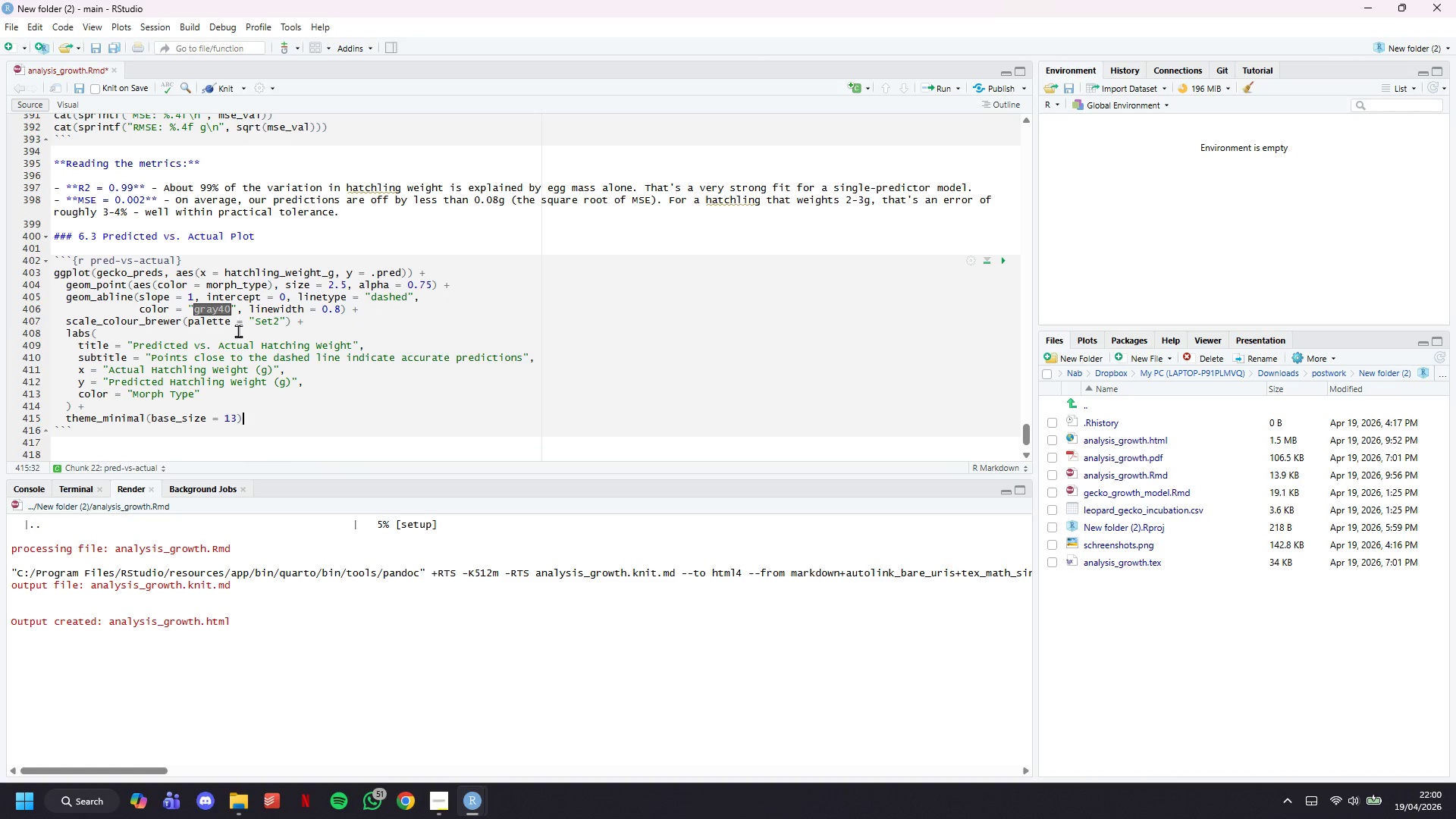 
key(Backspace)
 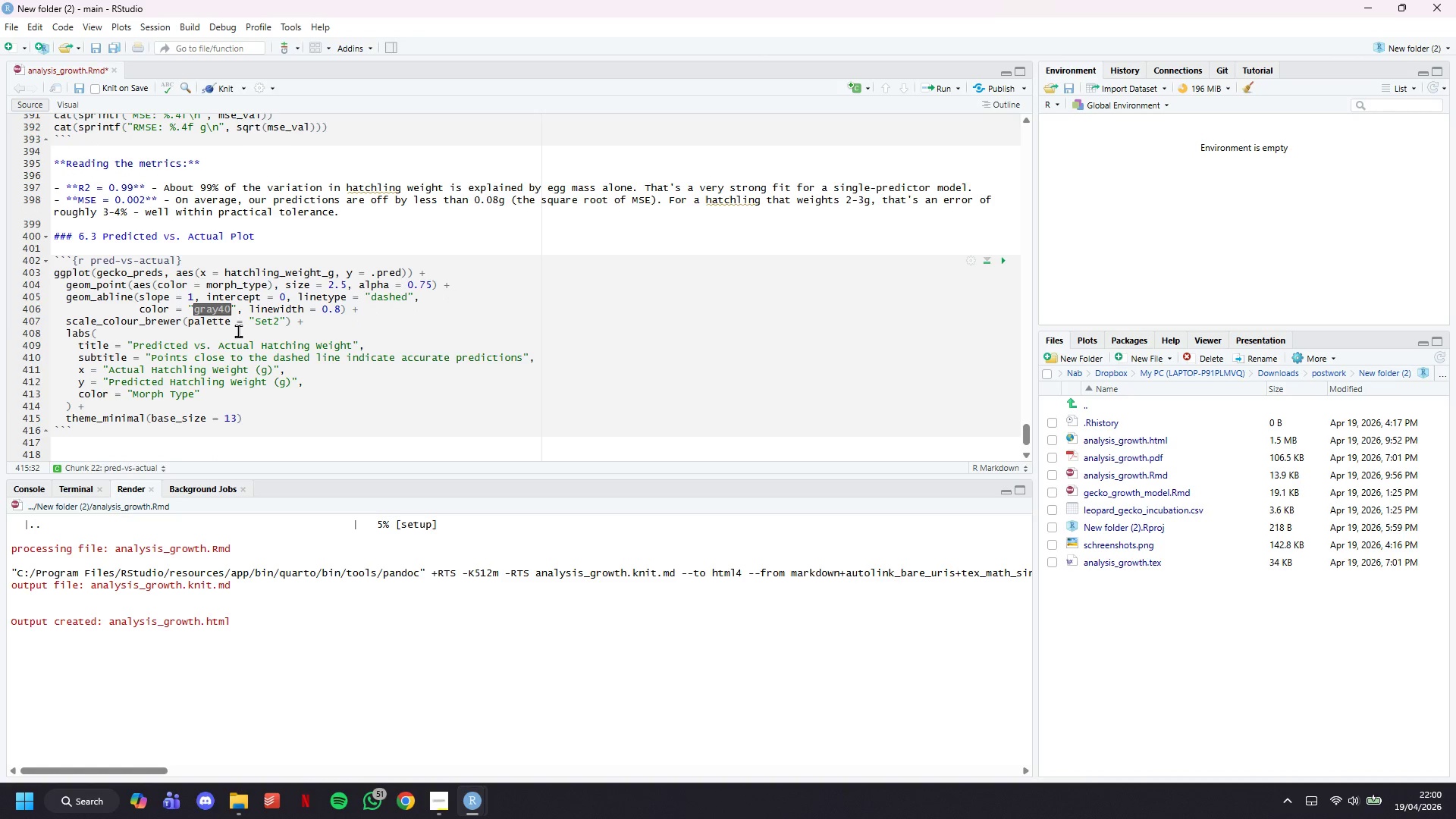 
key(ArrowDown)
 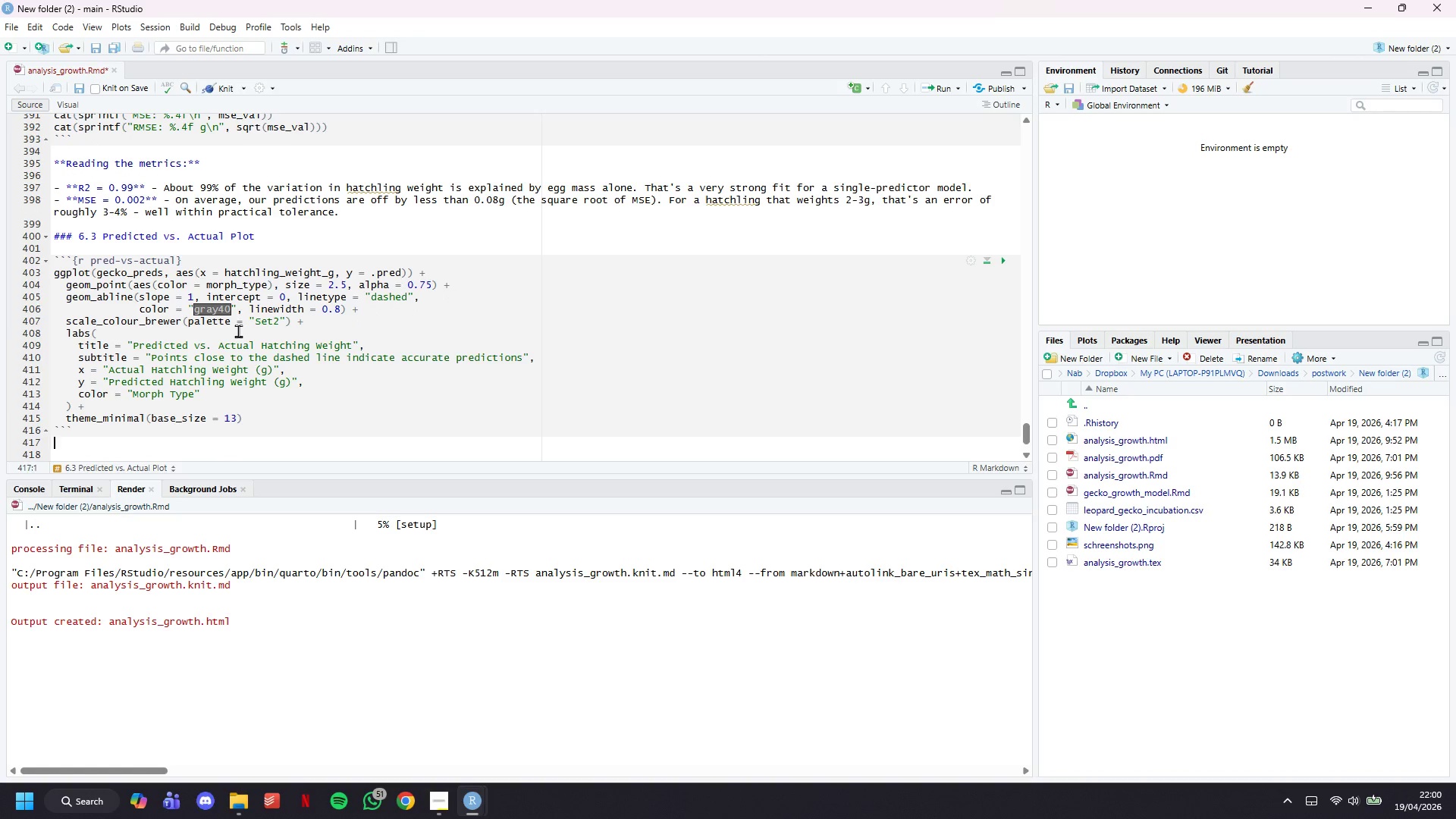 
key(Enter)
 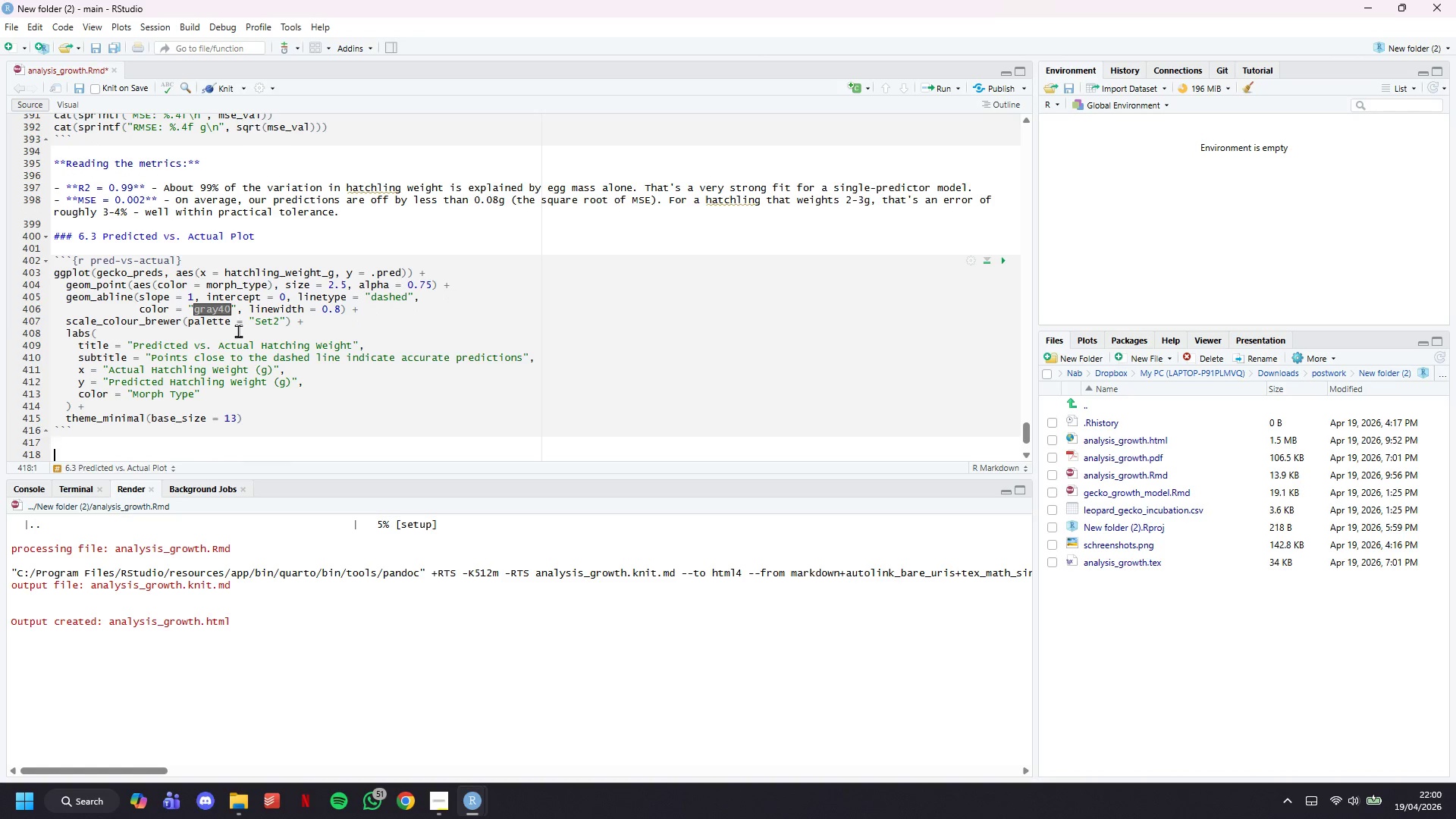 
key(Enter)
 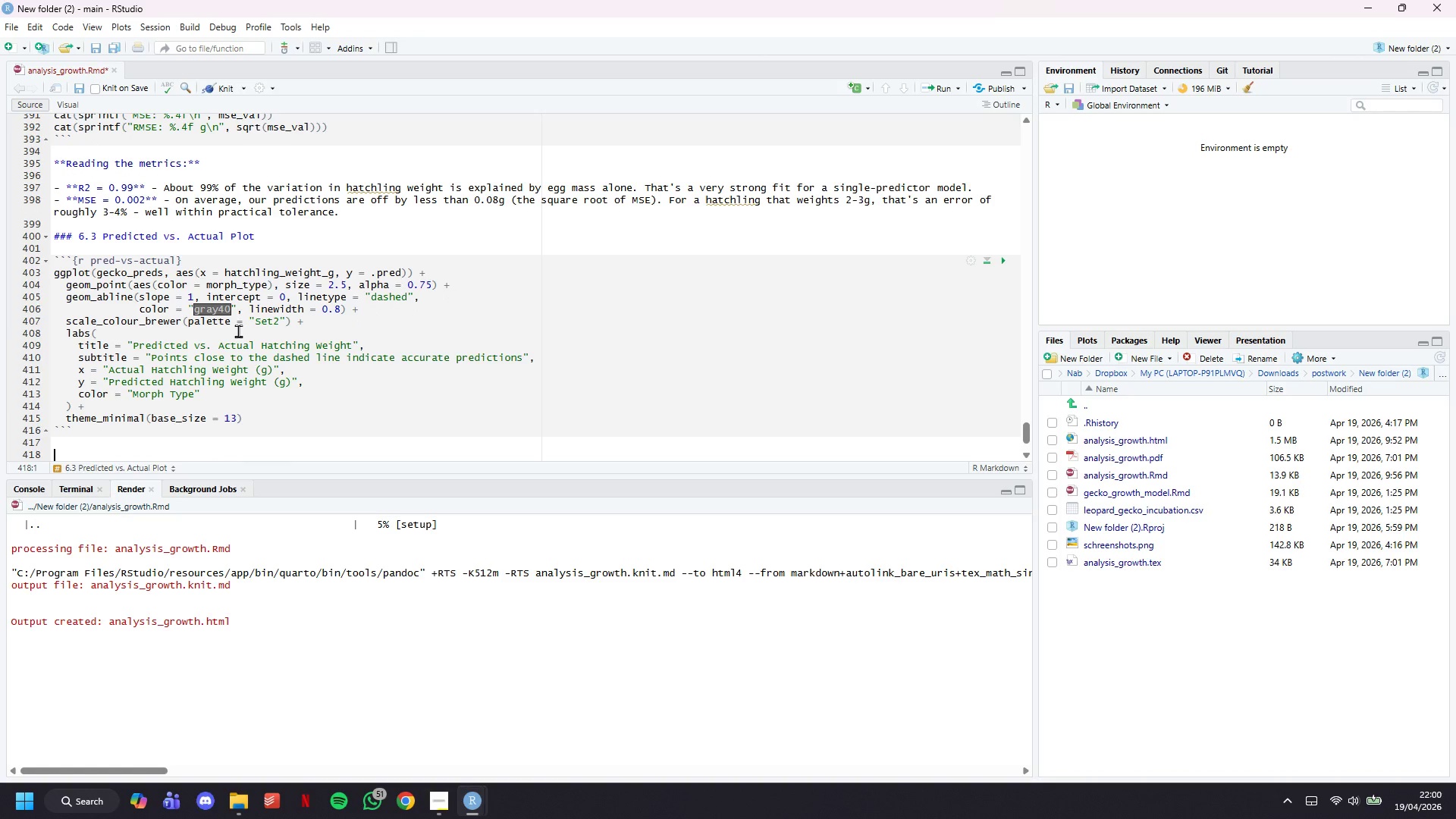 
key(Control+S)
 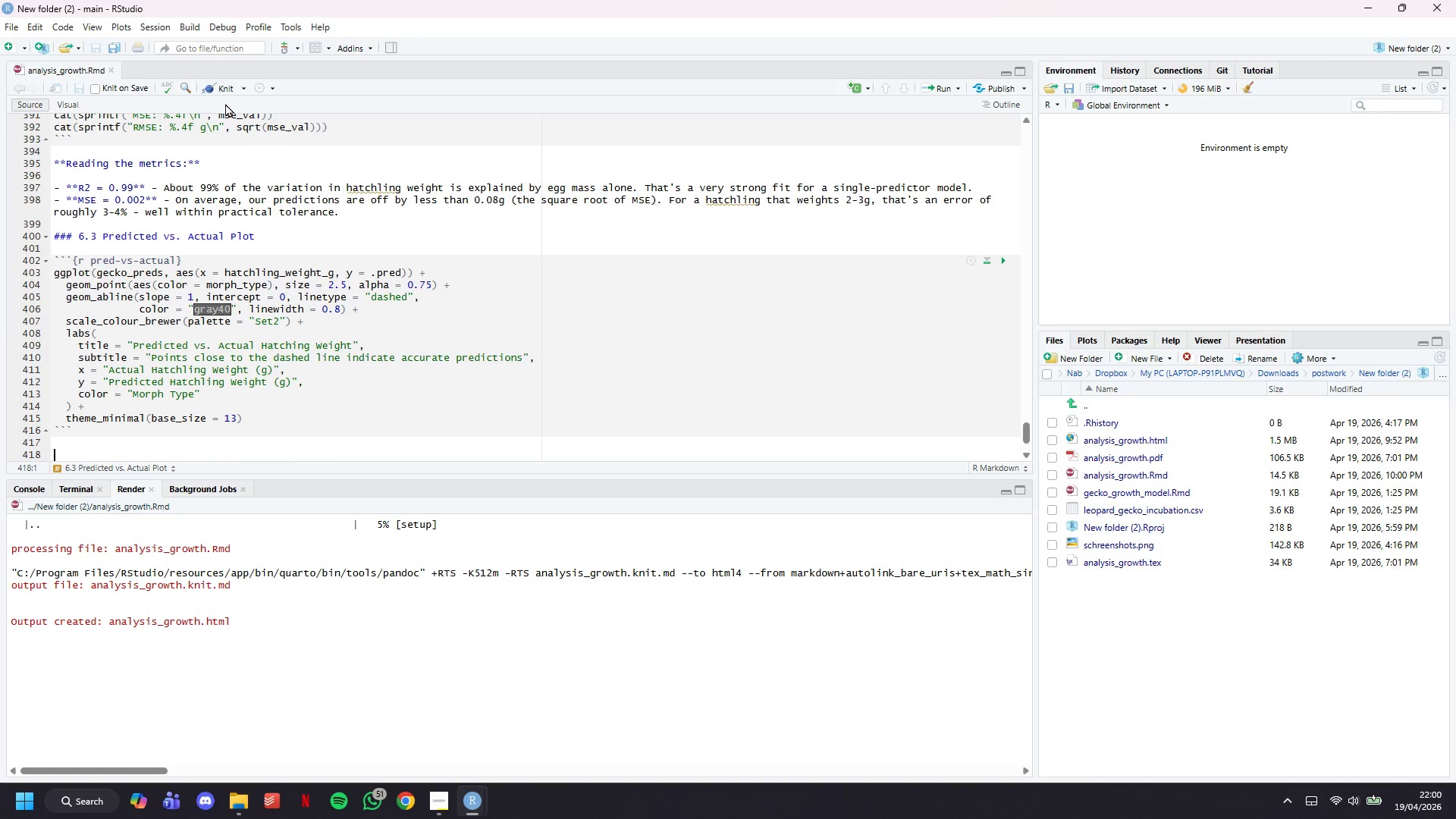 
left_click([224, 94])
 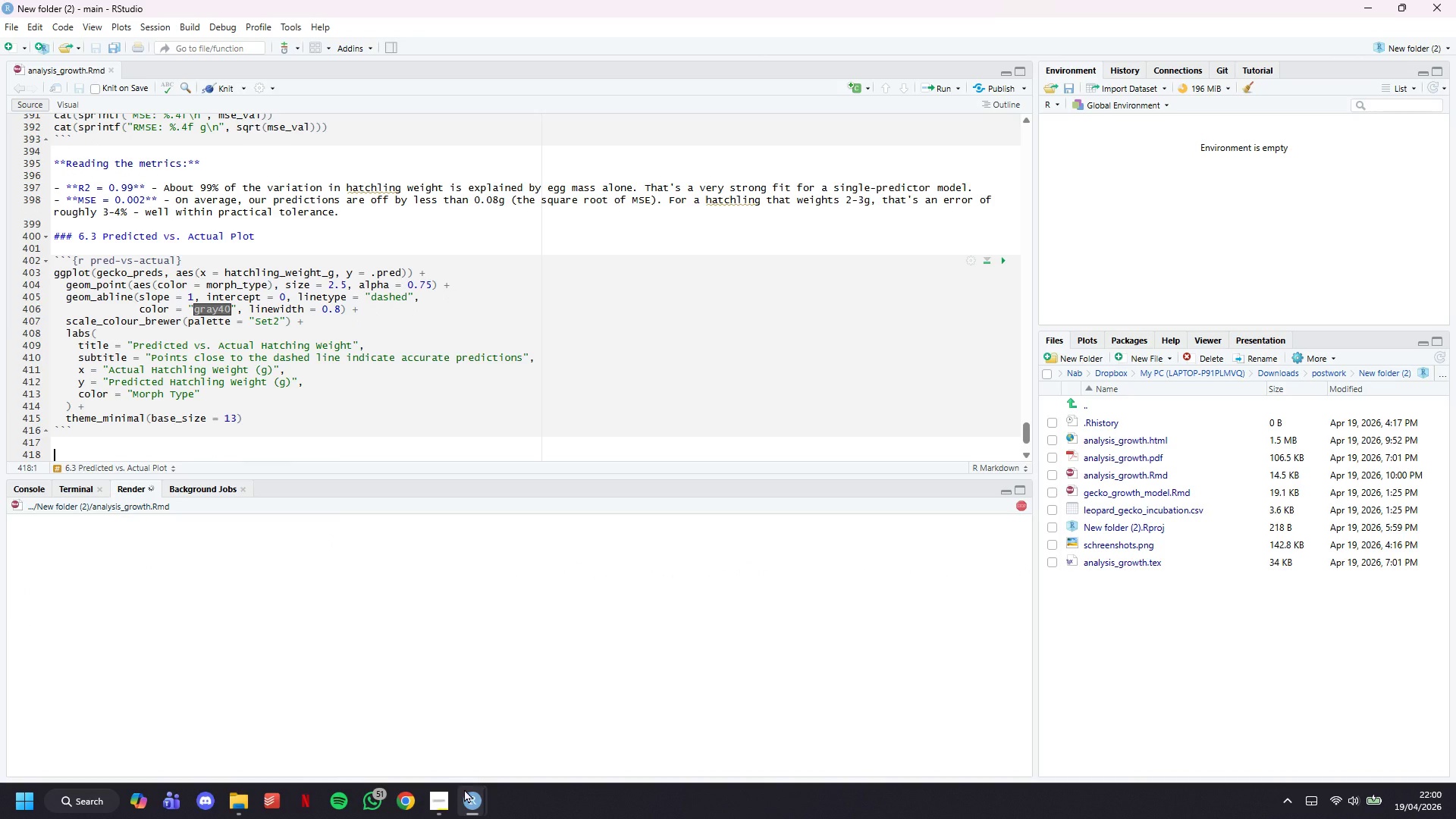 
left_click([442, 794])
 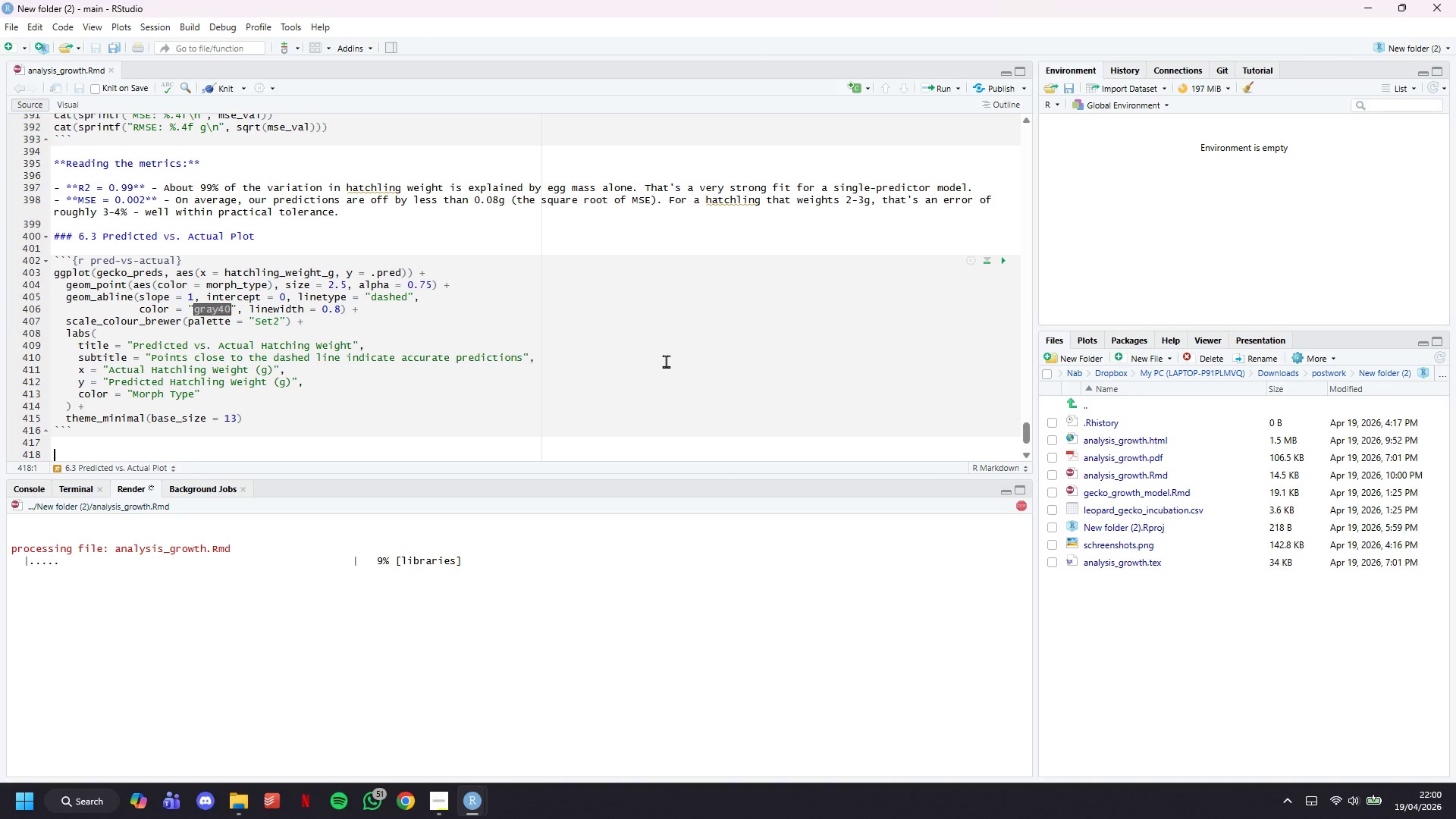 
wait(21.22)
 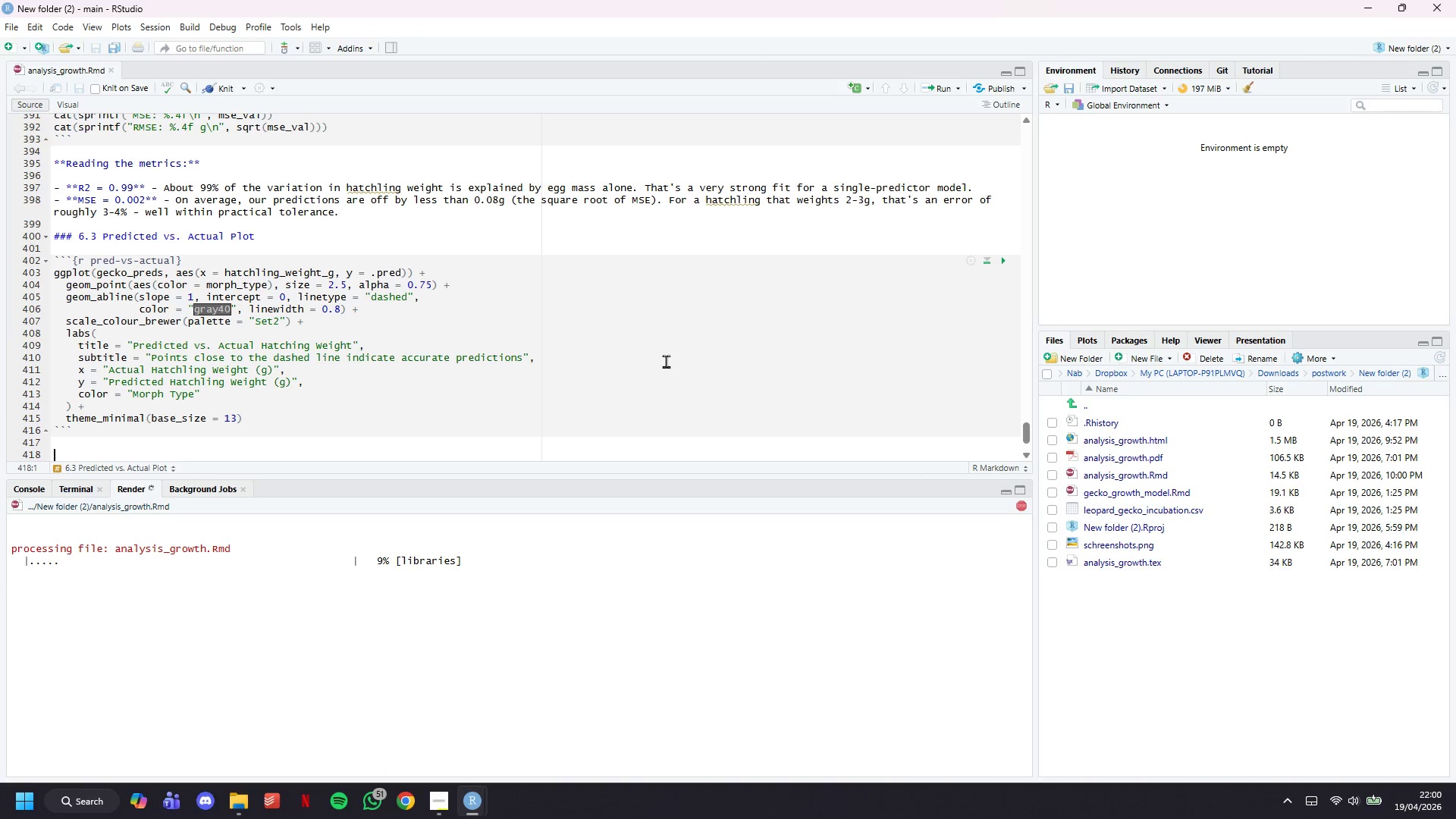 
scroll: coordinate [300, 268], scroll_direction: down, amount: 6.0
 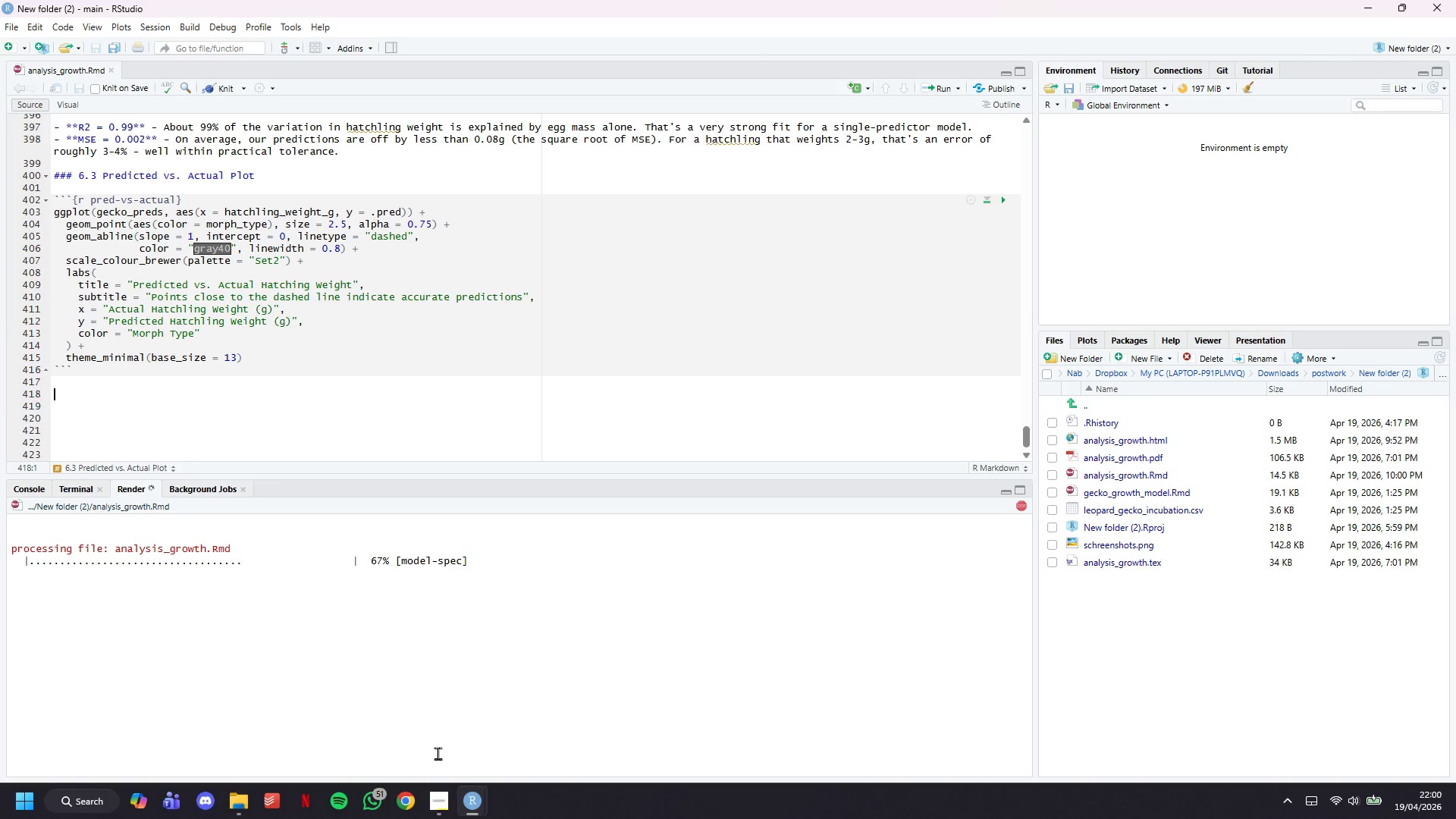 
left_click([447, 800])